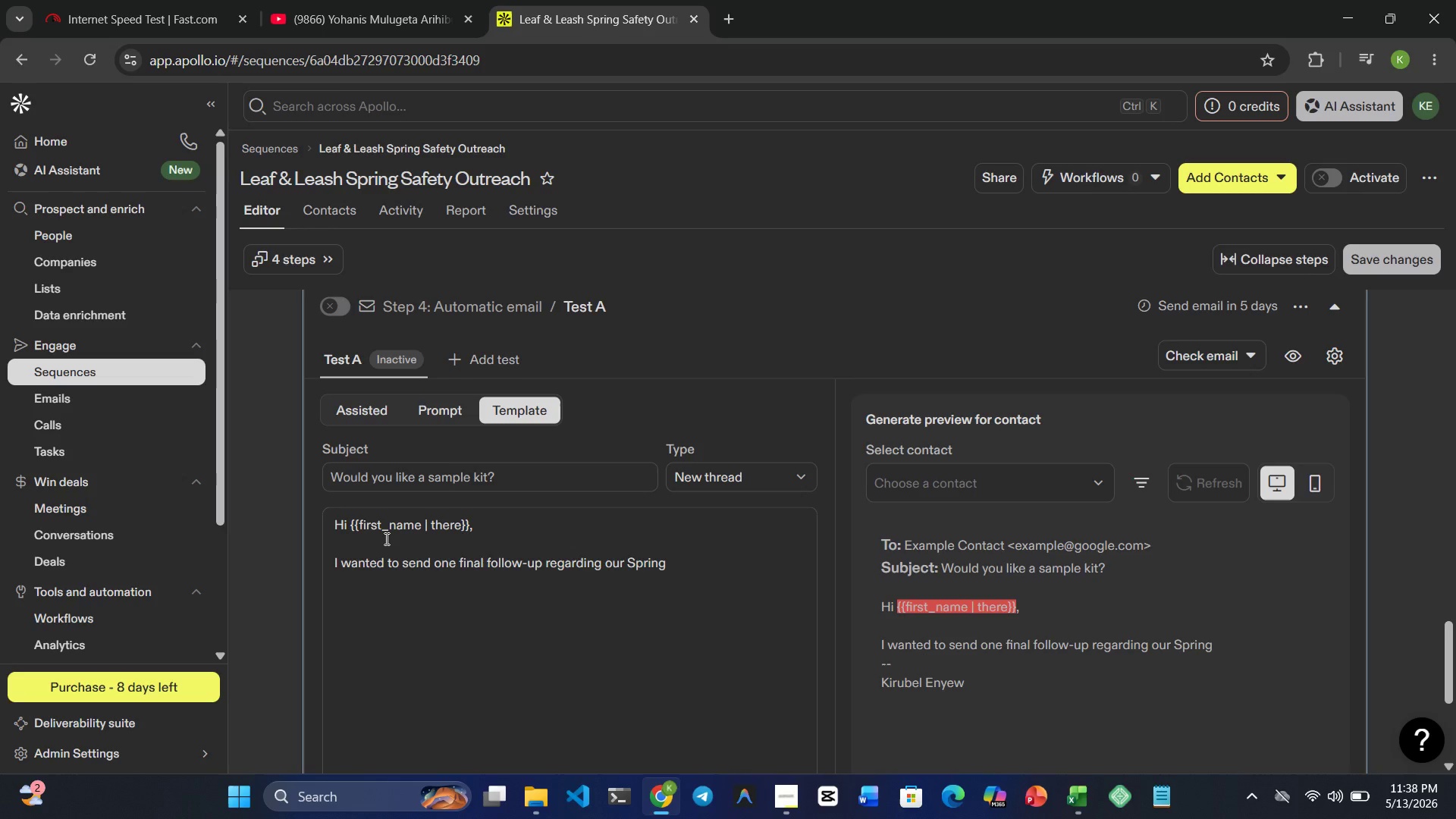 
wait(7.16)
 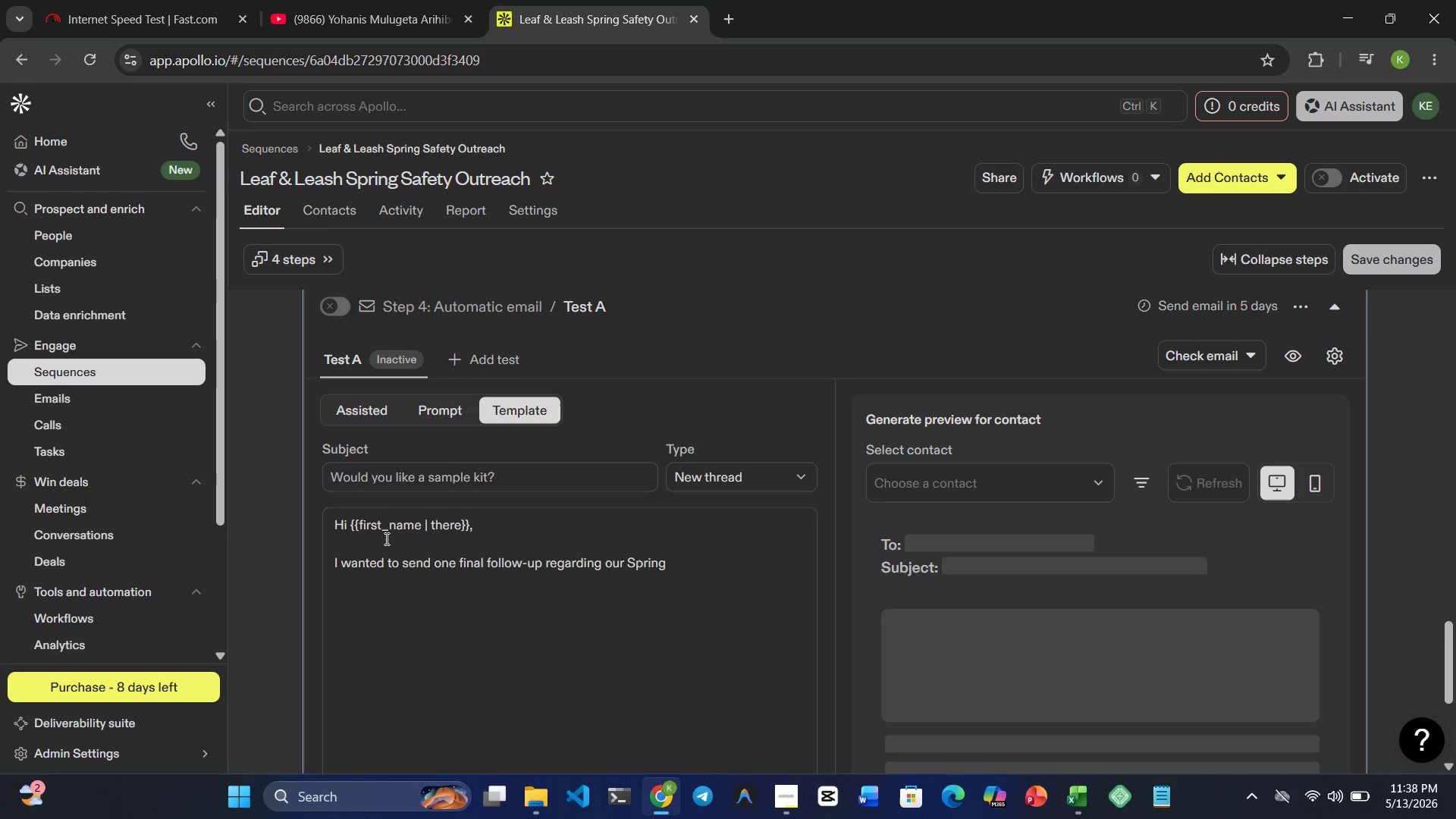 
type(Safety )
 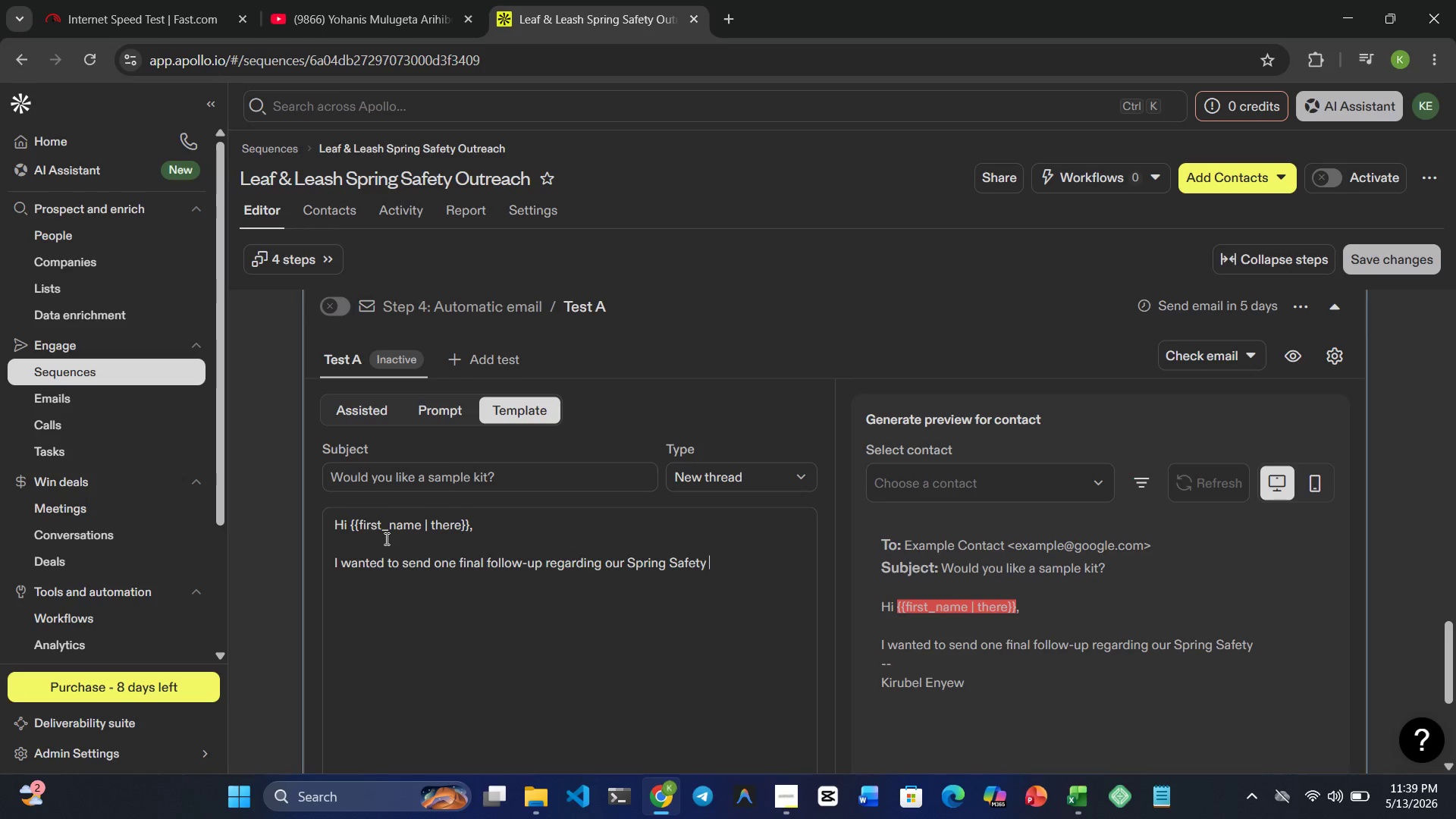 
type(wholesale bundle.)
 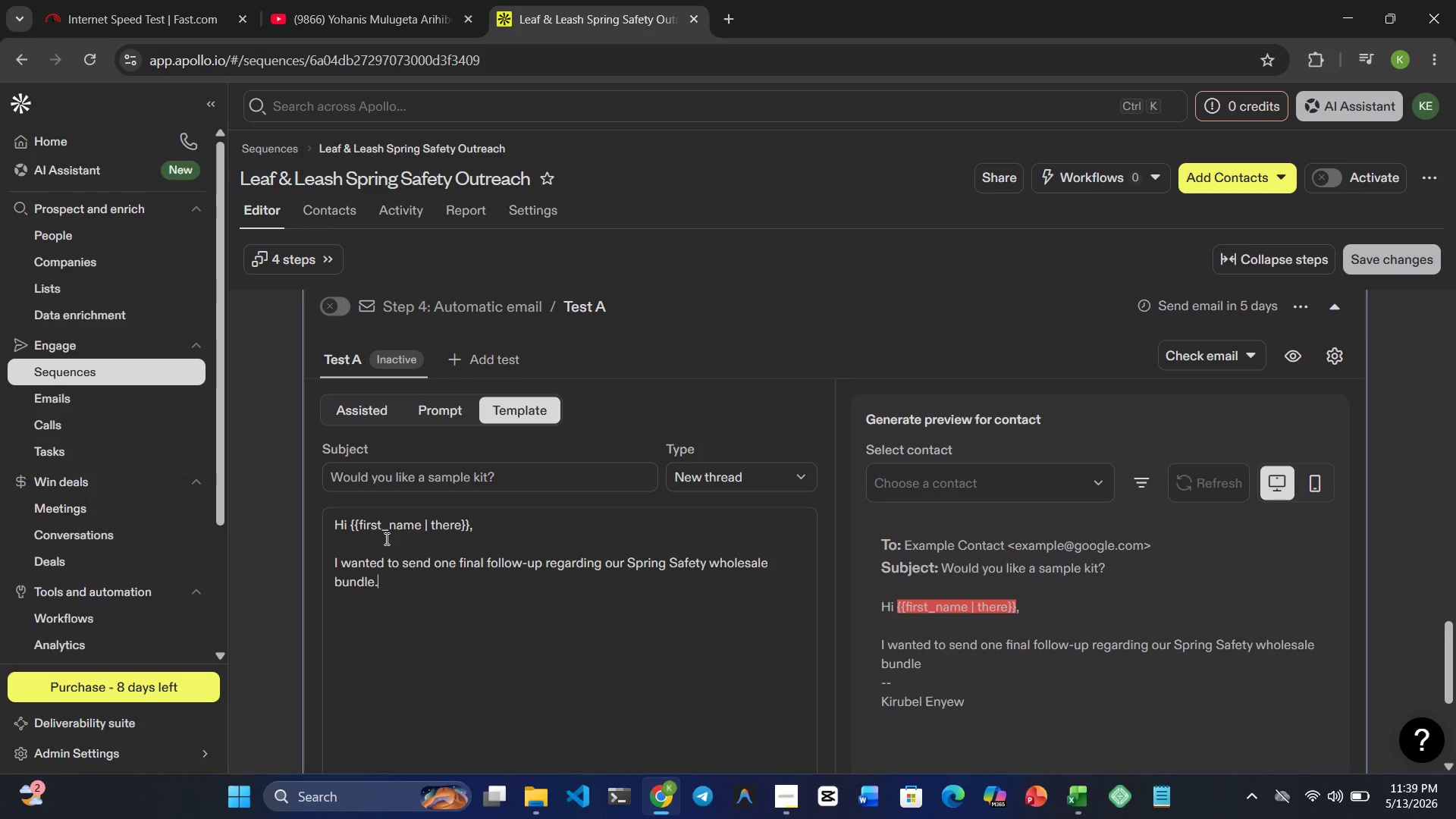 
key(Enter)
 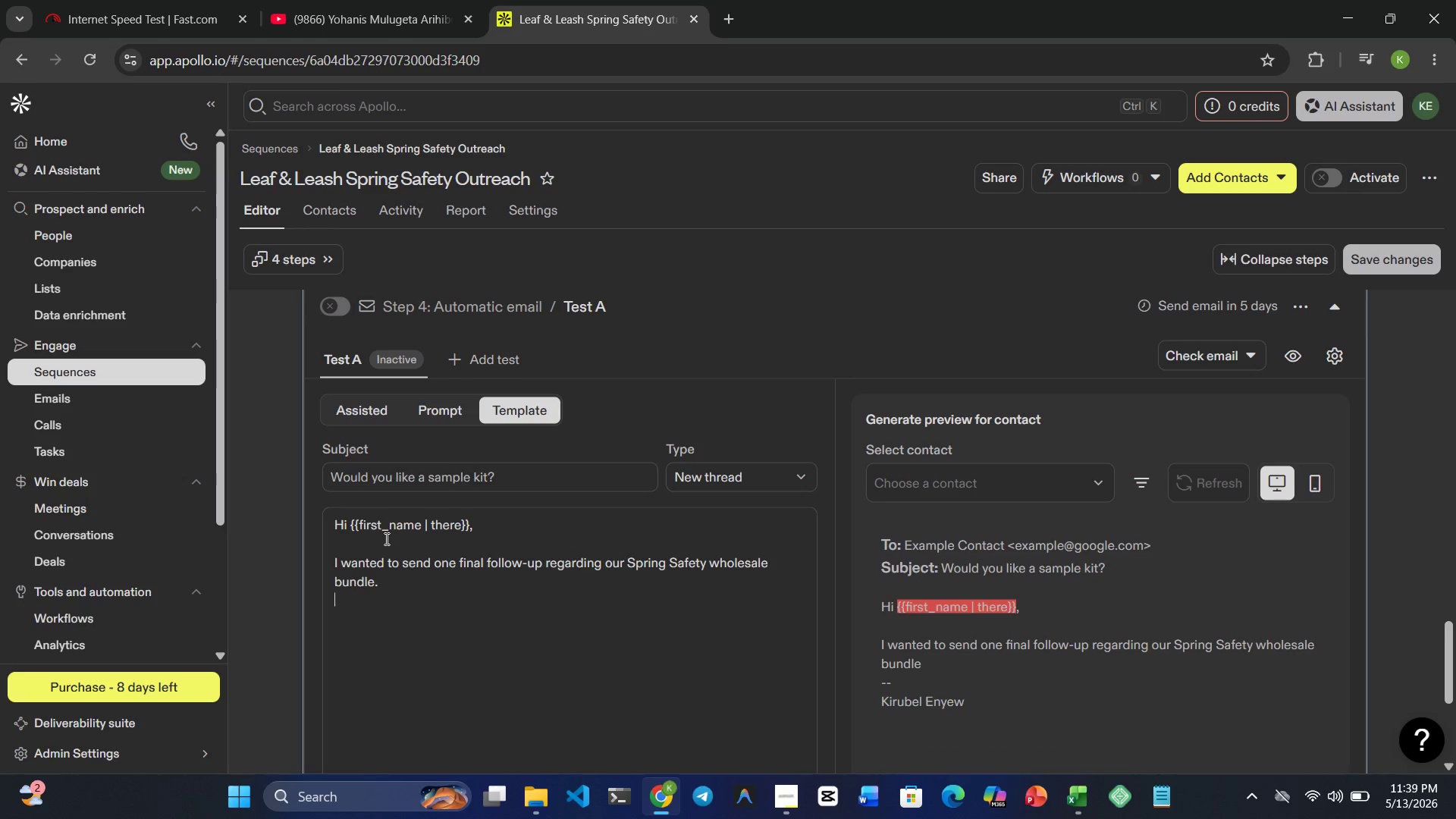 
key(Enter)
 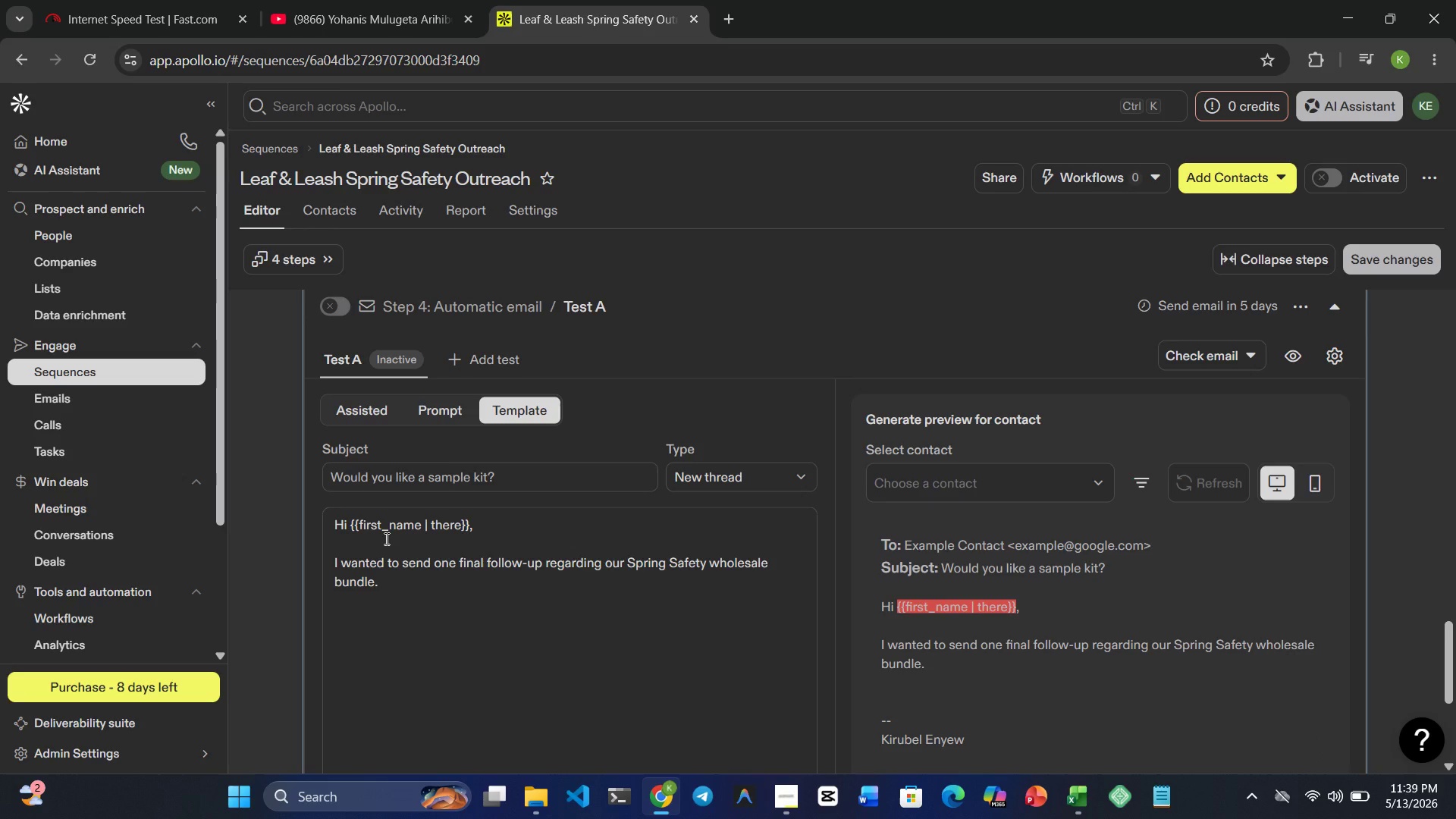 
wait(5.72)
 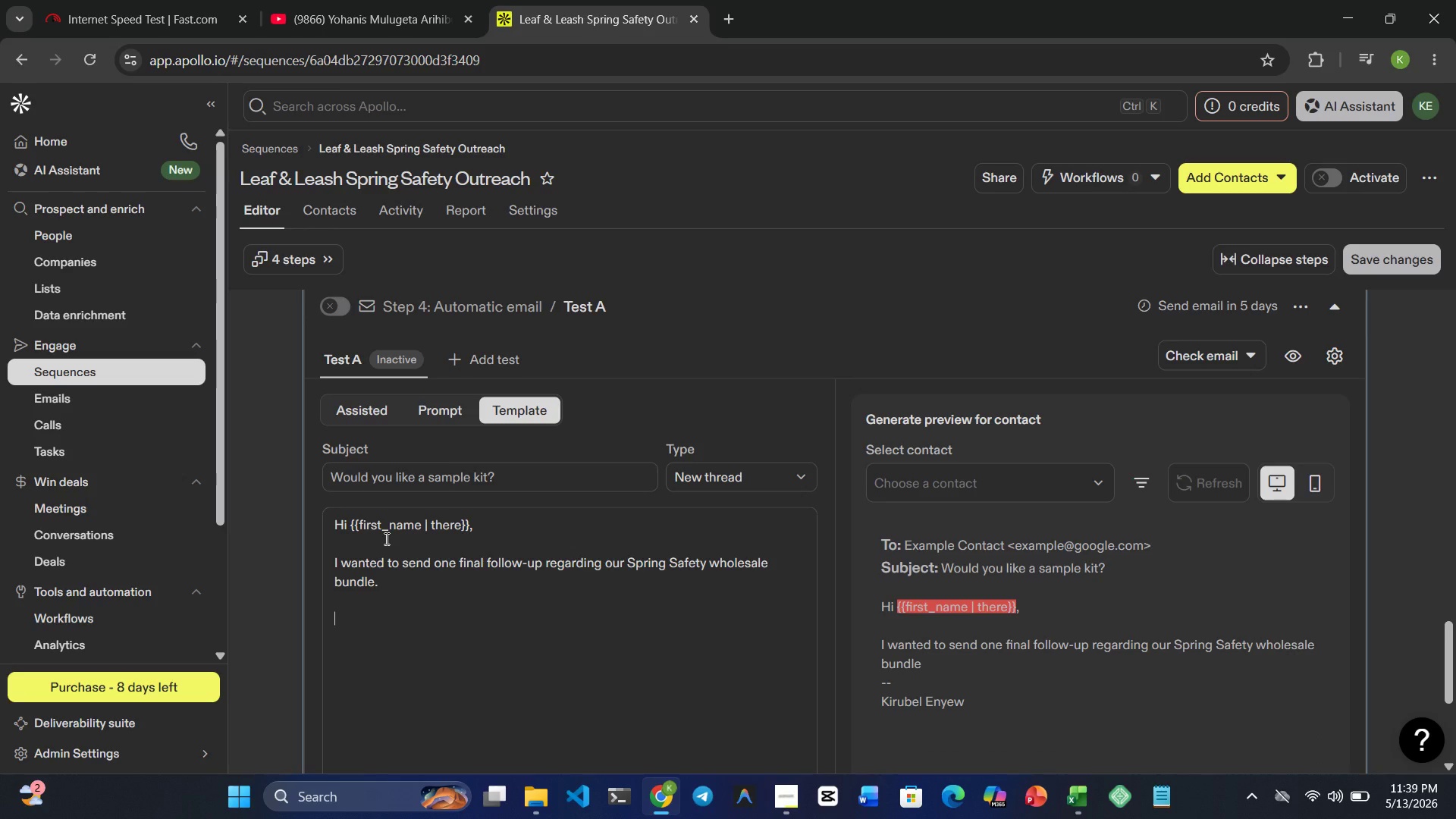 
type(If }})
 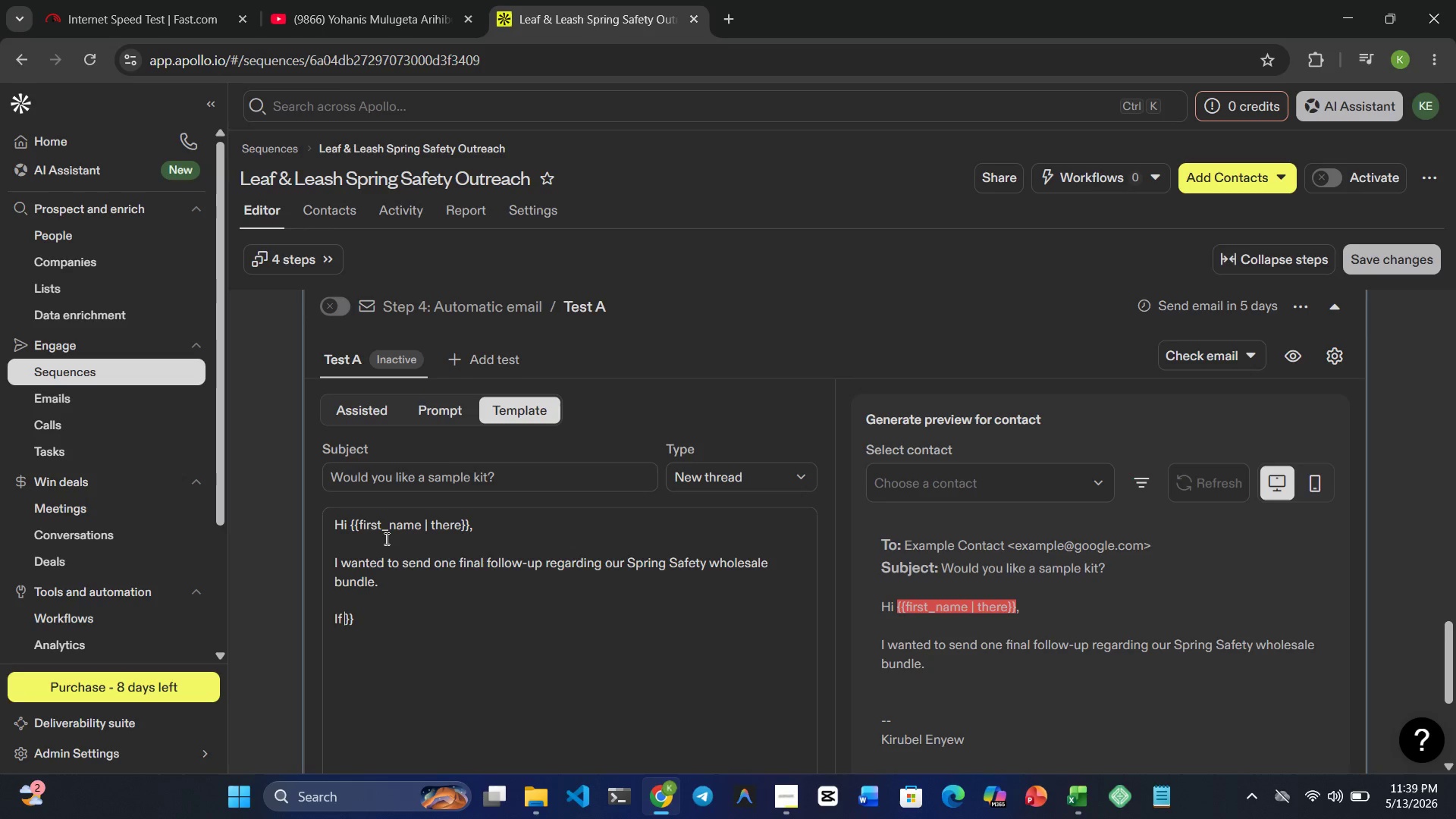 
 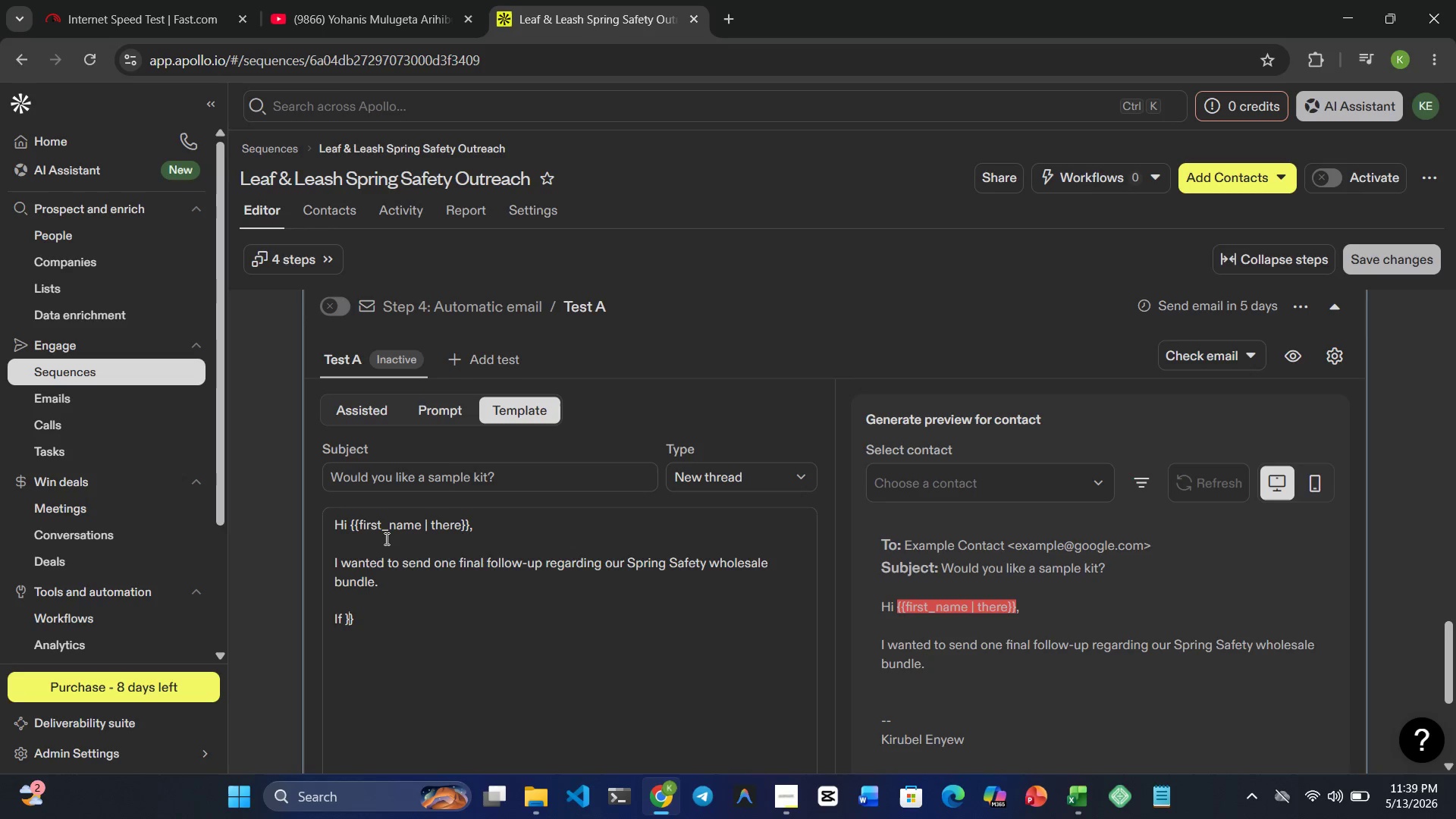 
key(ArrowLeft)
 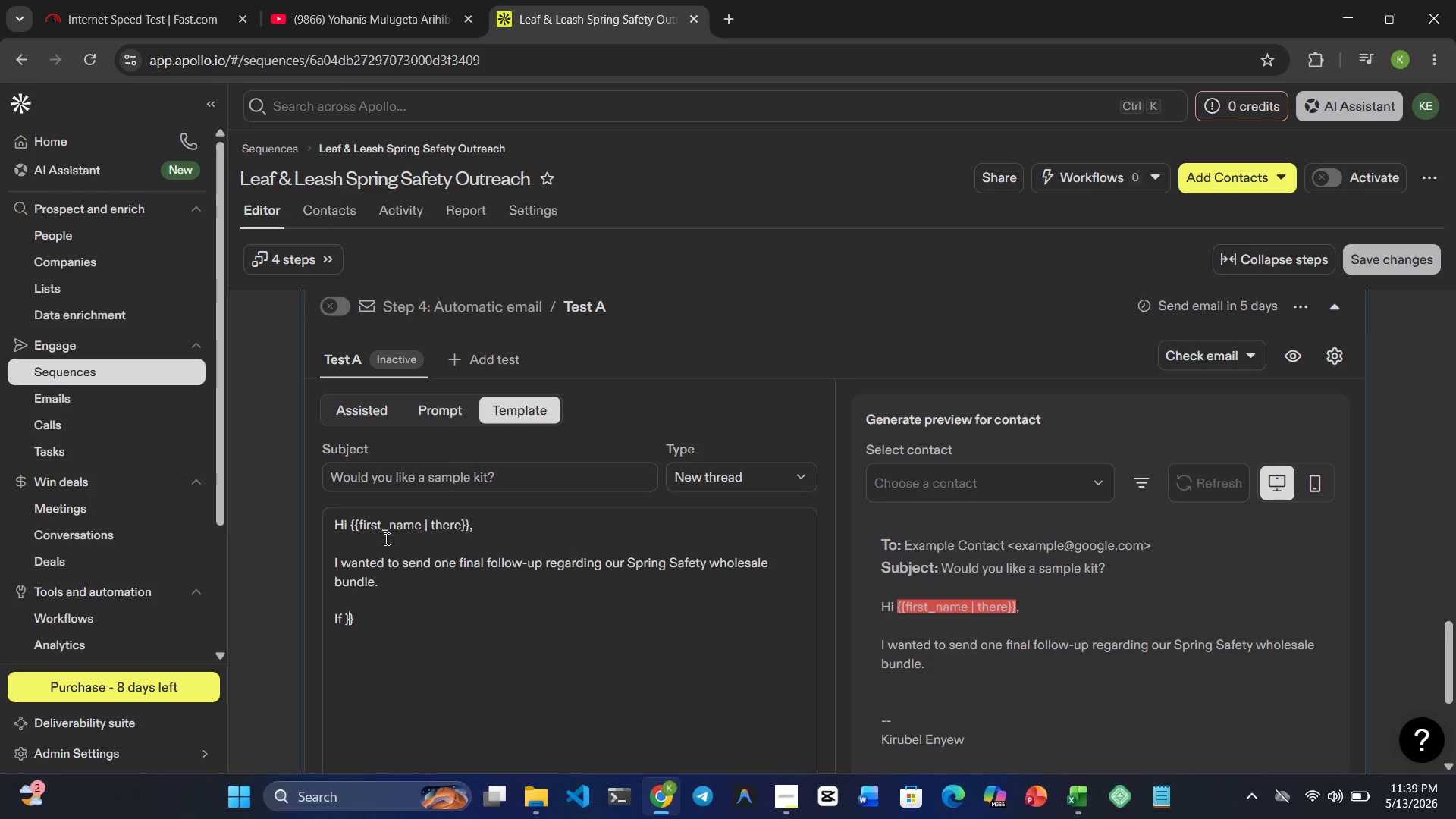 
key(ArrowLeft)
 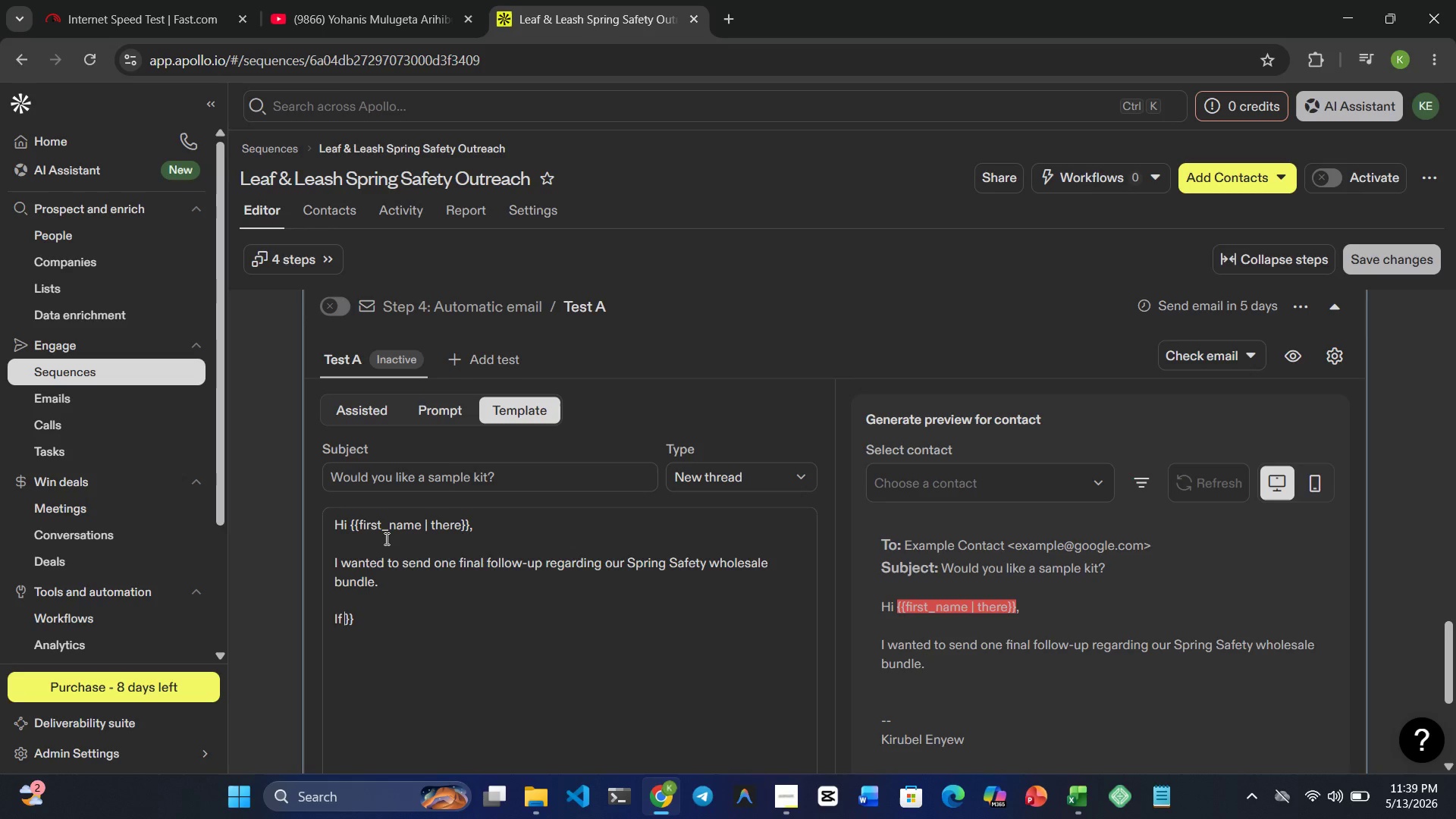 
type({{company_nm)
key(Backspace)
type(ame | )
 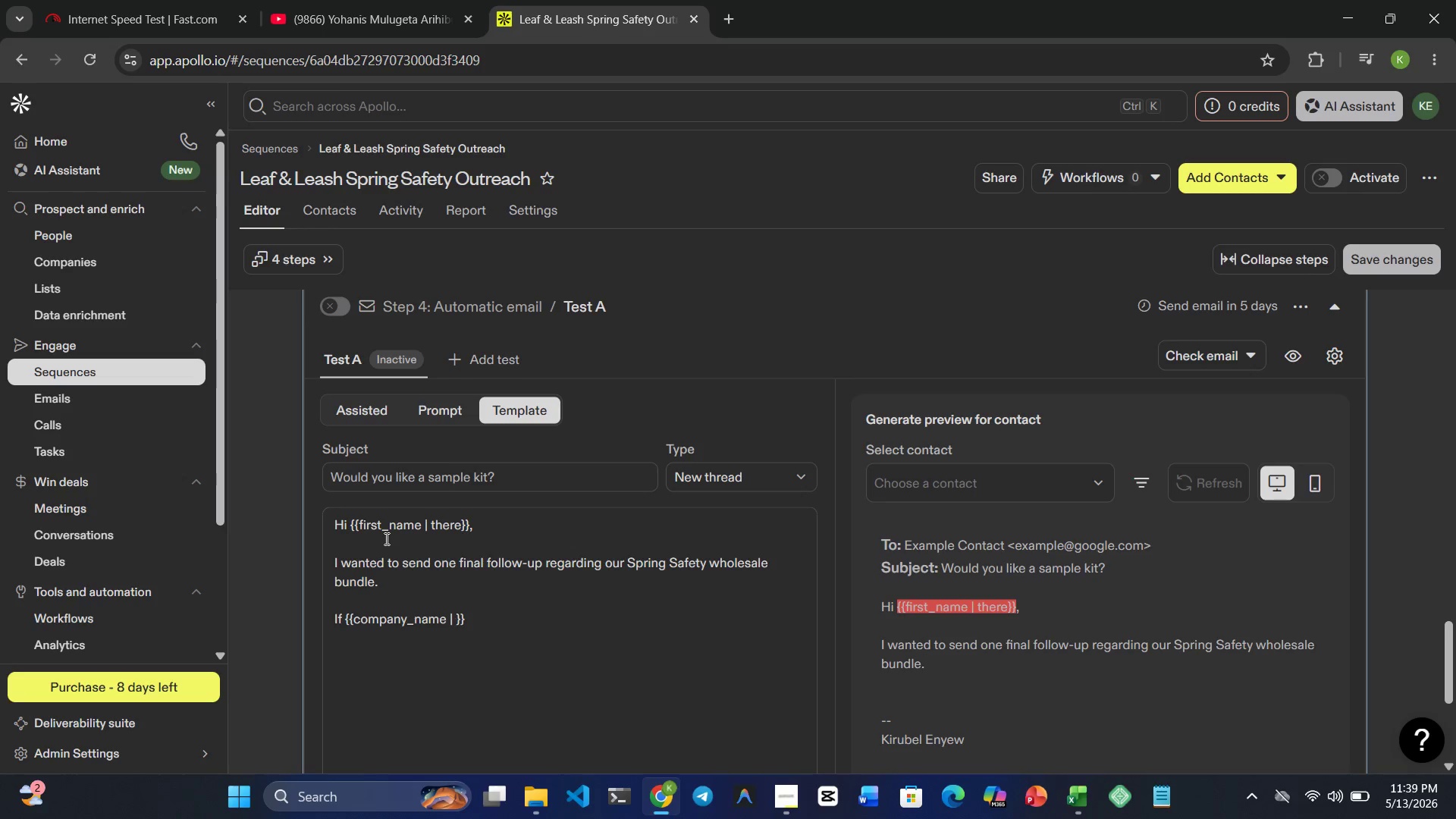 
wait(23.25)
 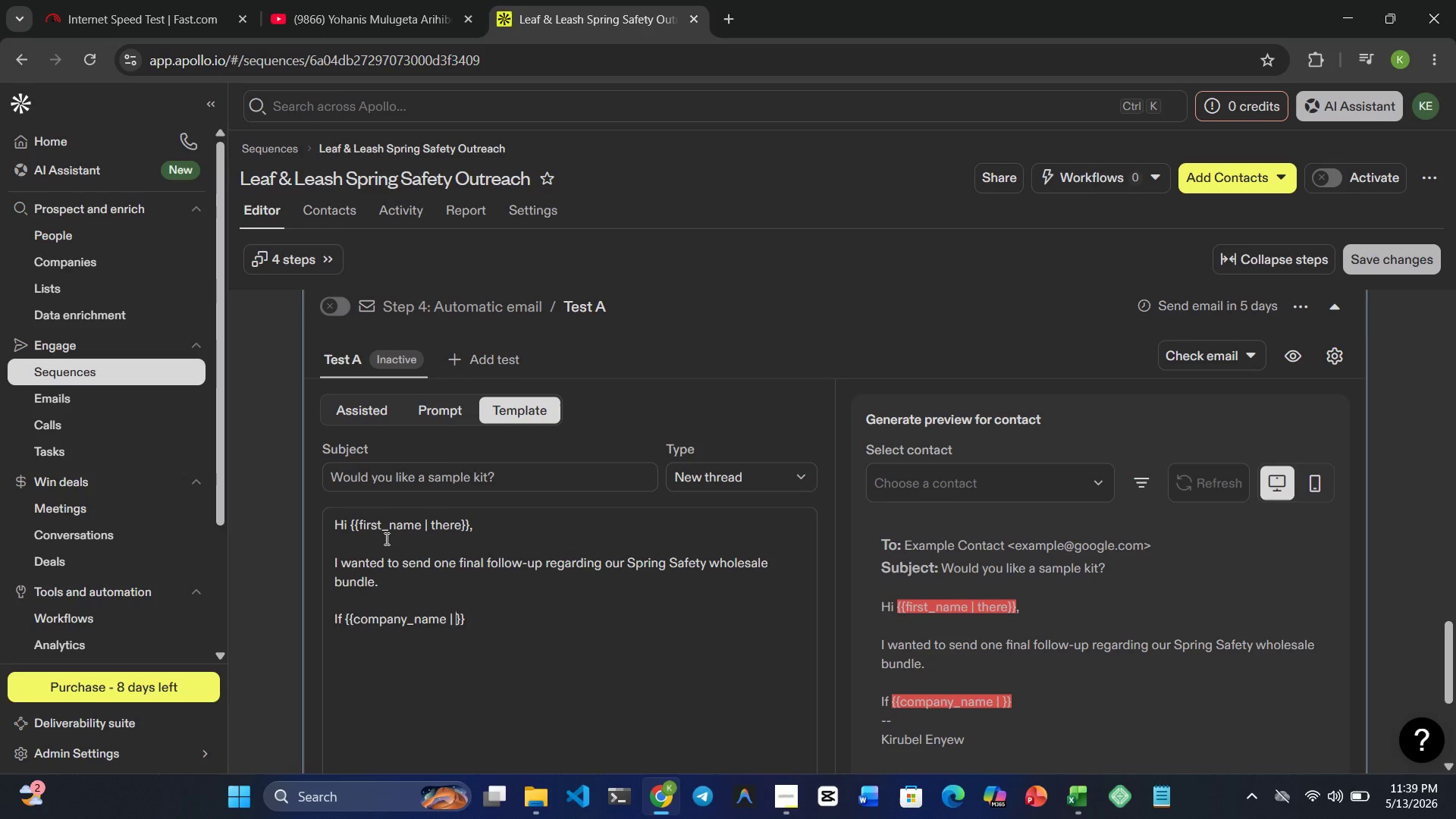 
type(your store)
 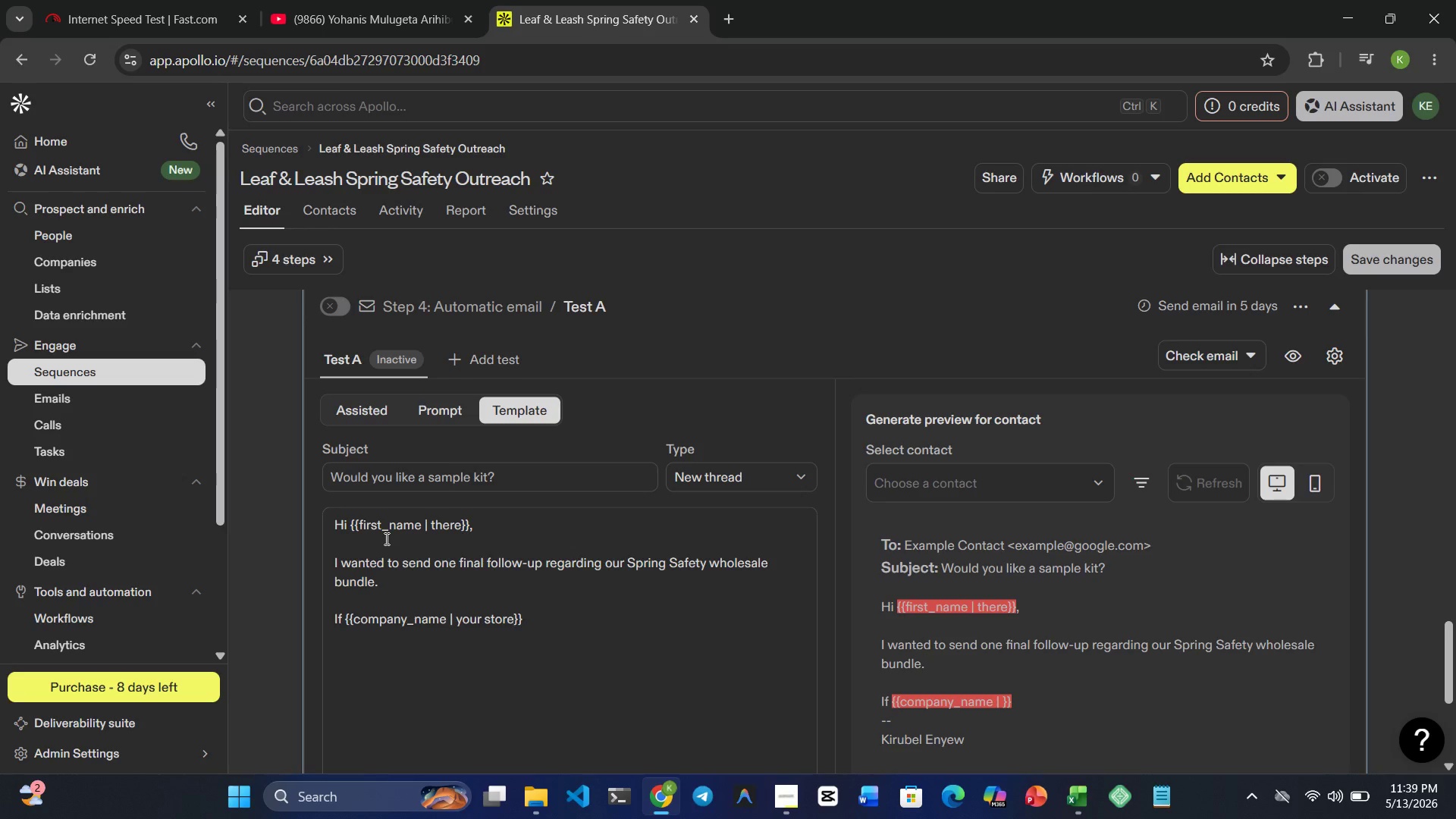 
key(ArrowRight)
 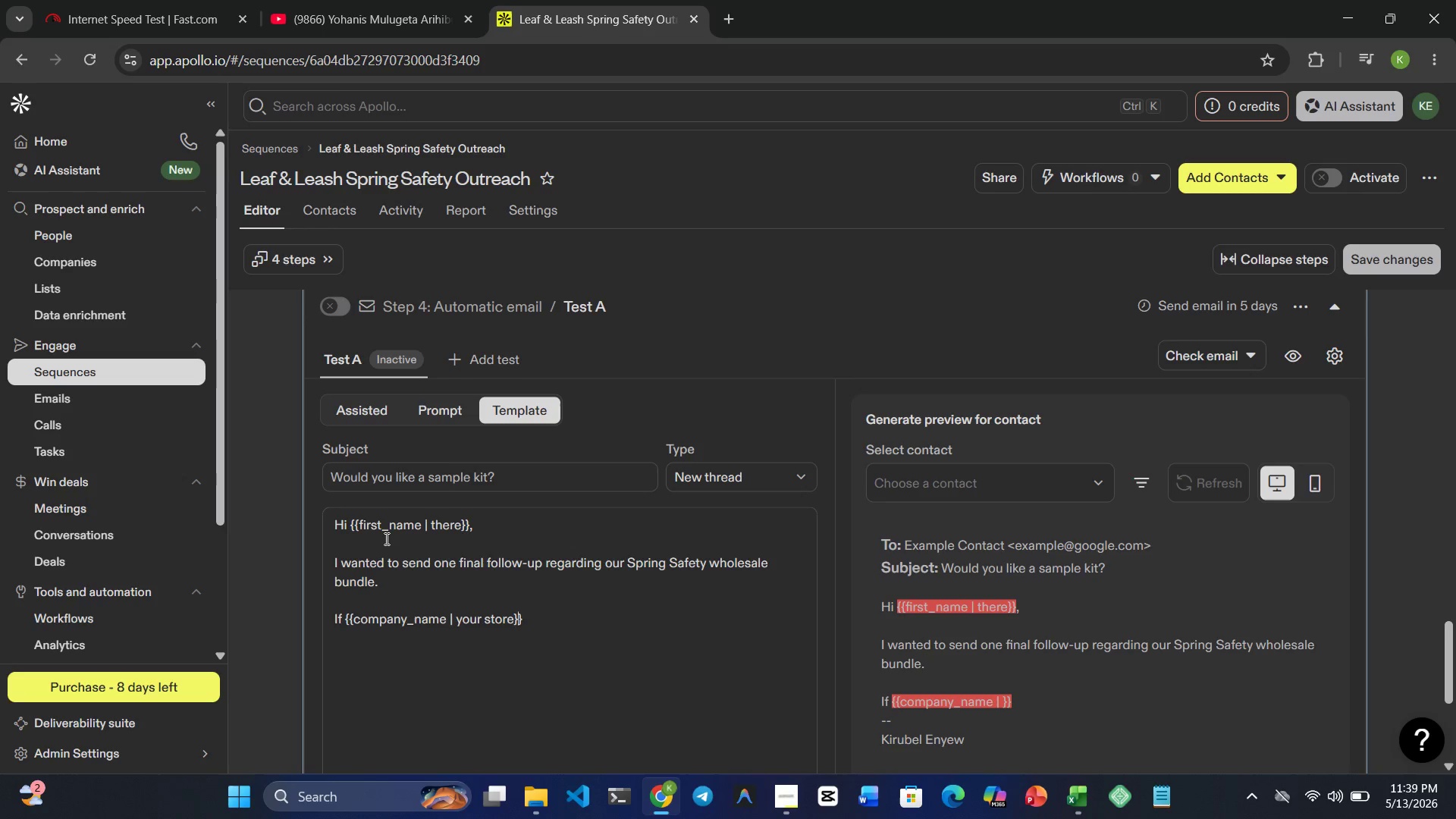 
key(ArrowRight)
 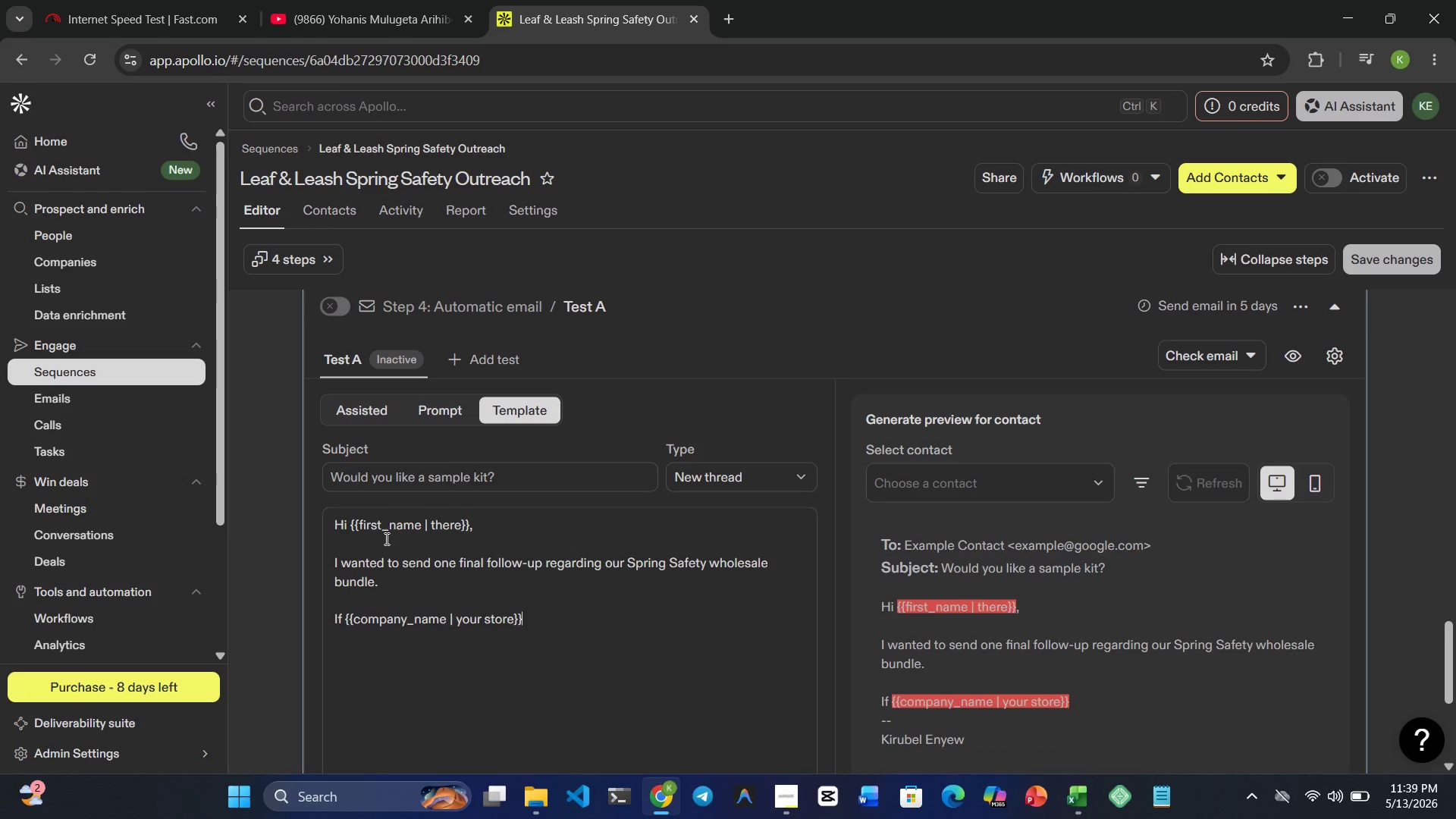 
type( is currently reviewing )
 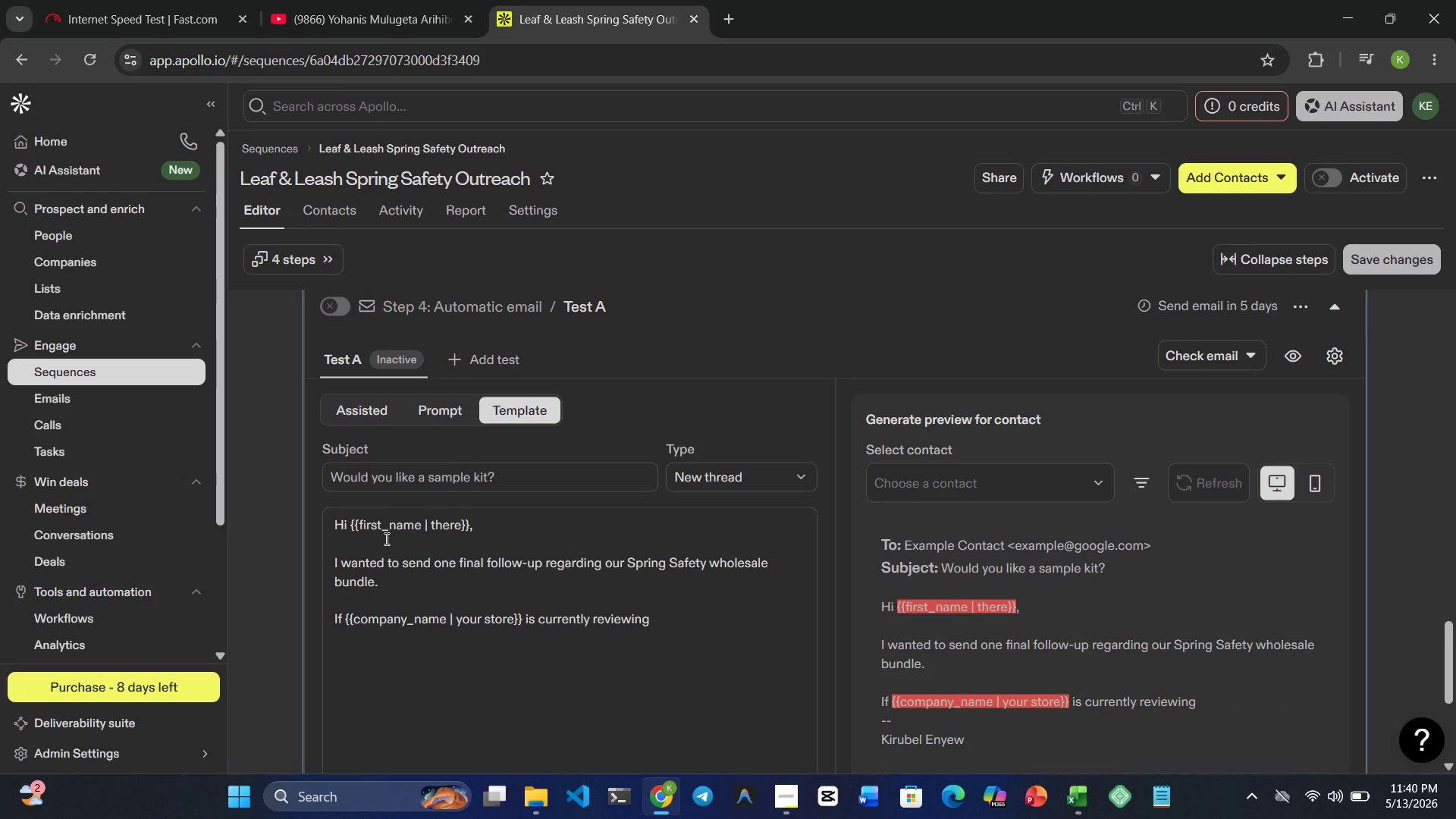 
type(seasonal inventory or )
 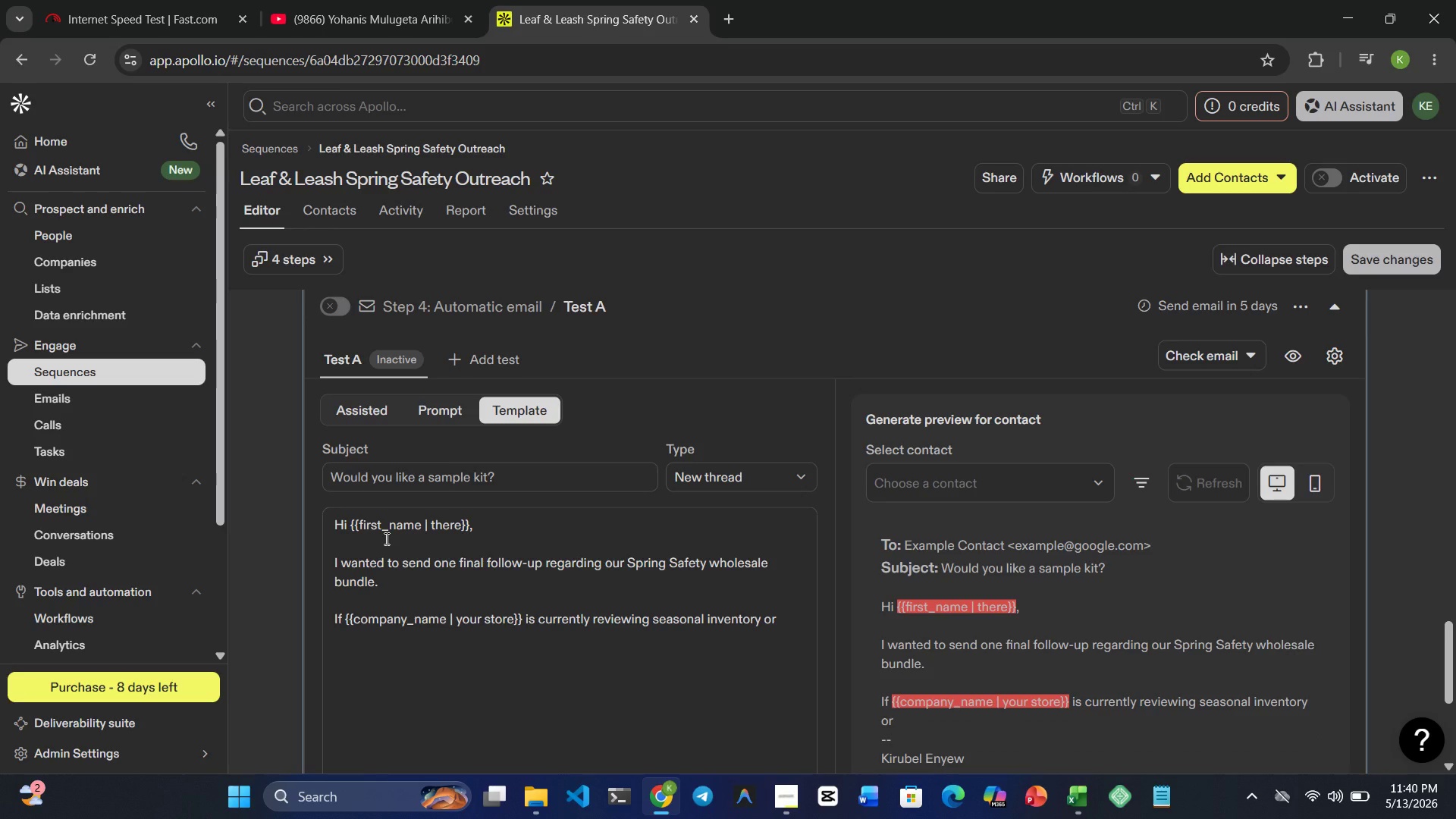 
wait(7.03)
 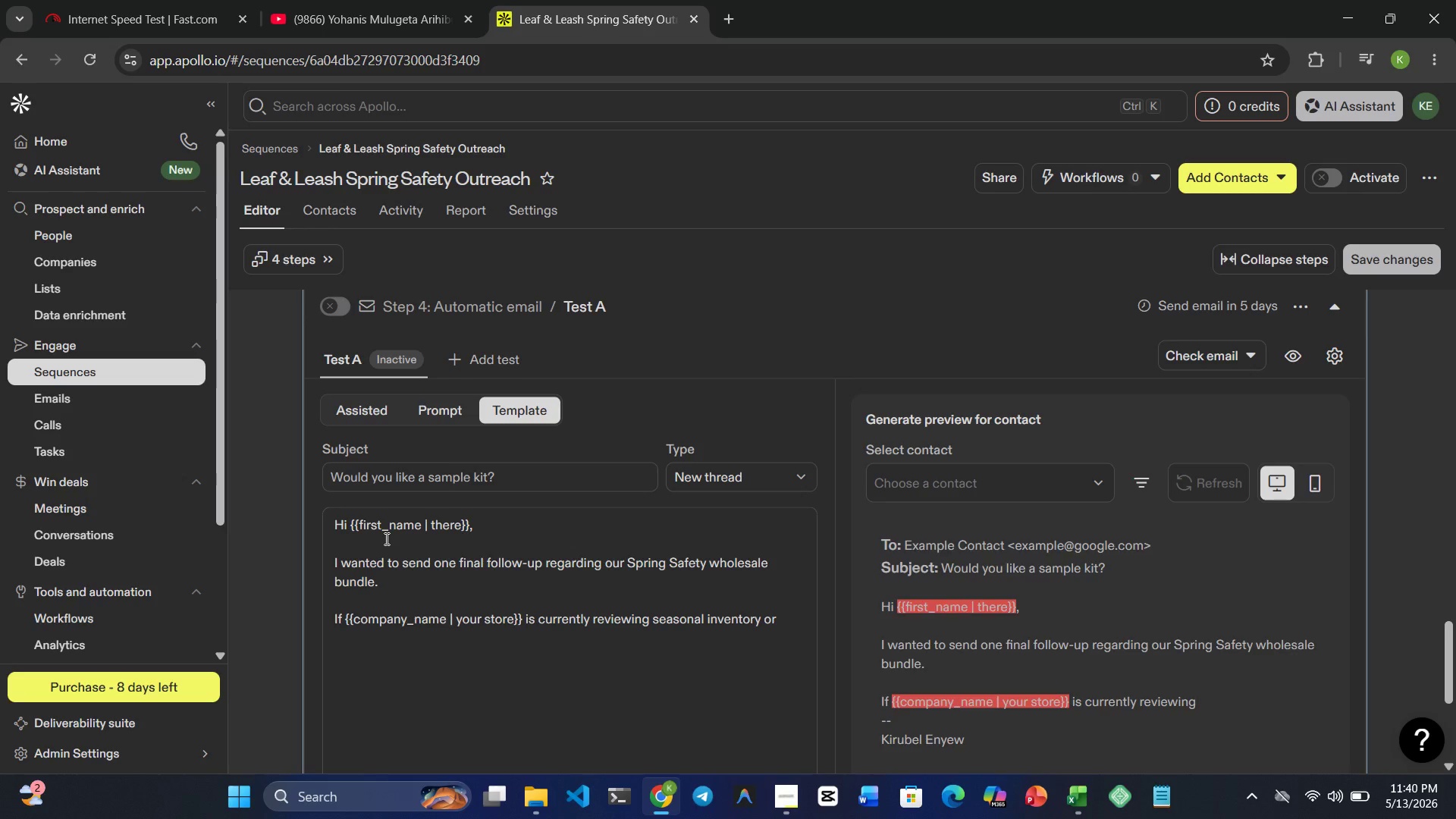 
type(exploring )
 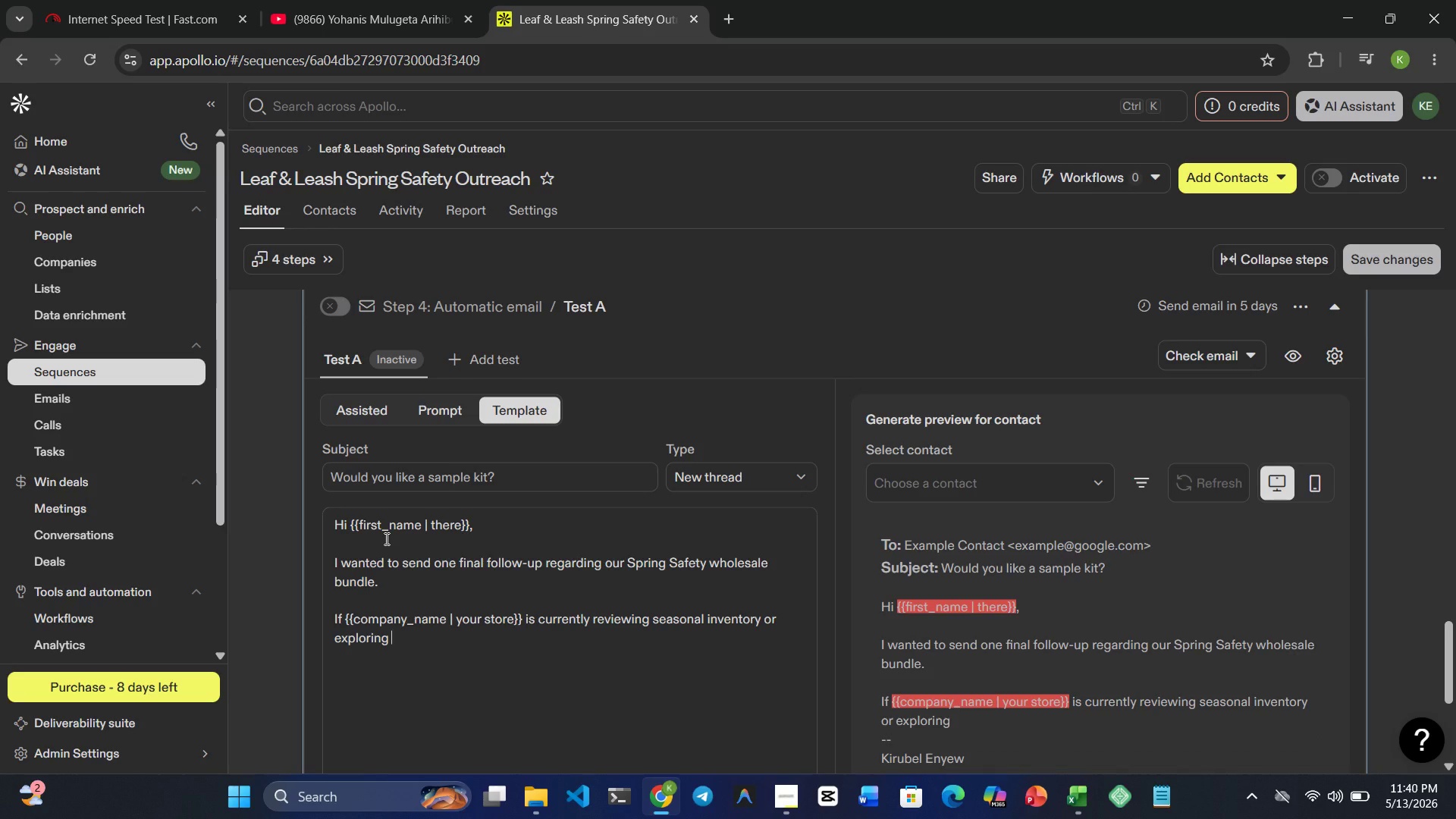 
wait(8.58)
 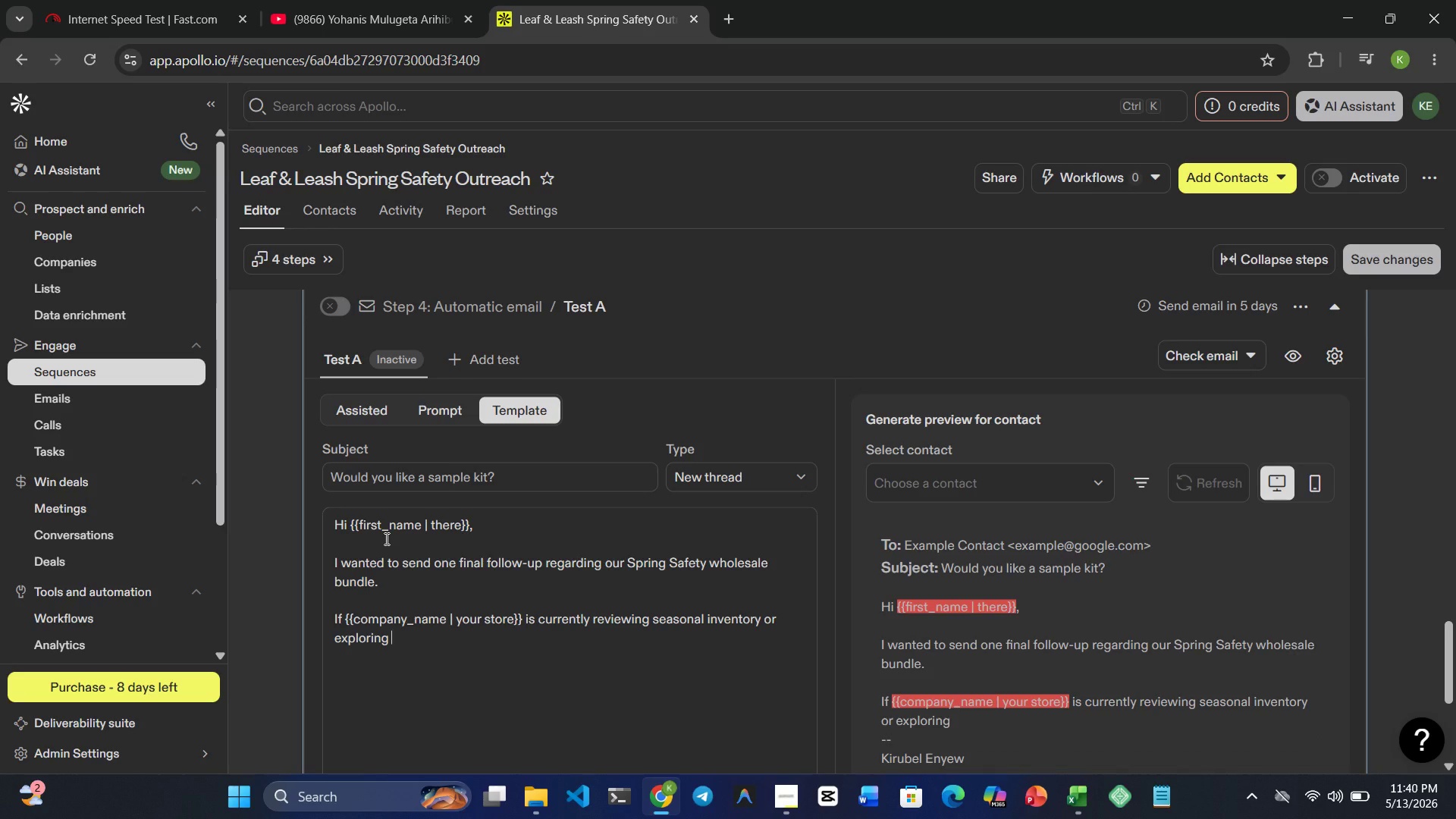 
type(safer alternatives )
 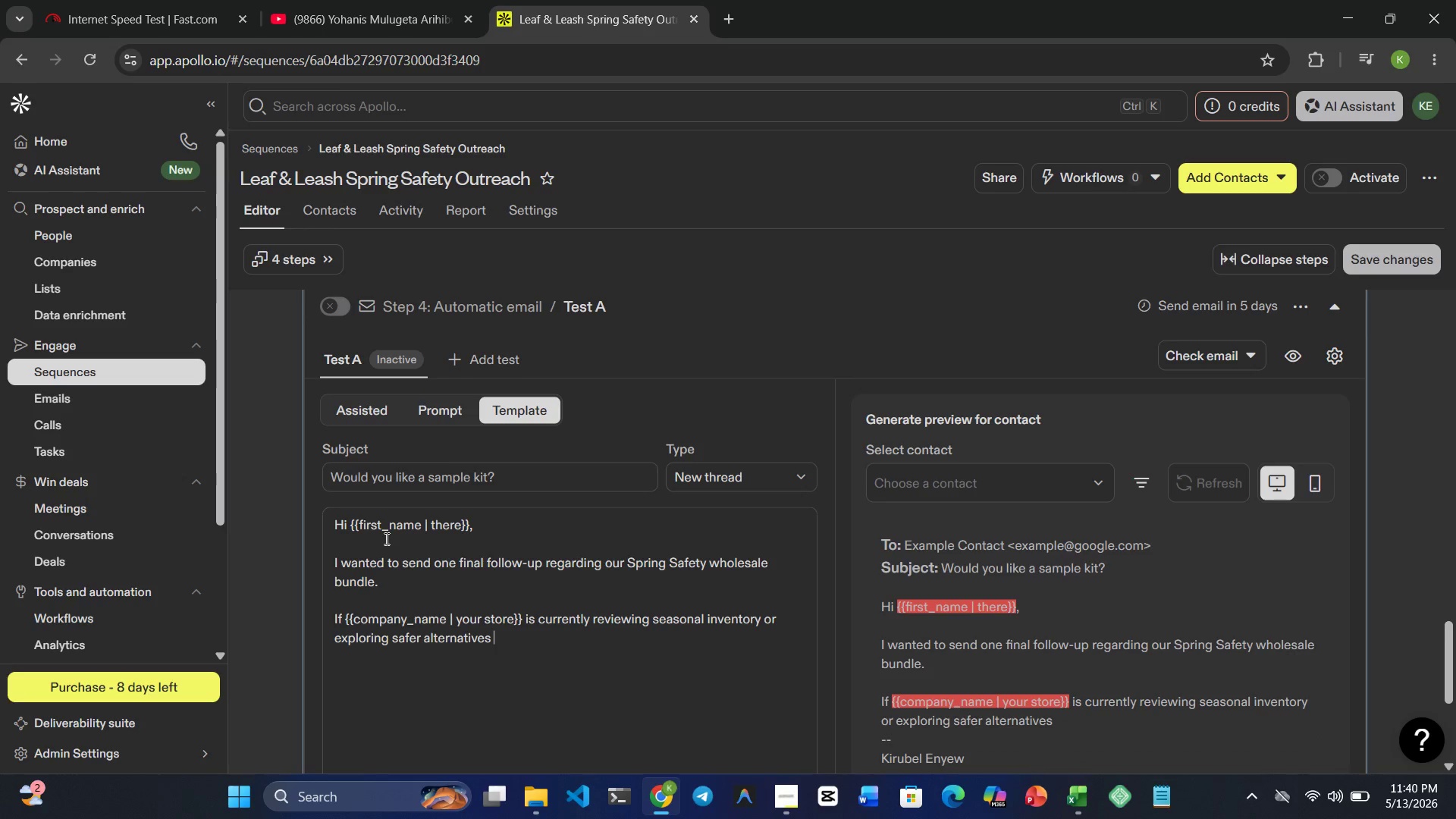 
wait(5.91)
 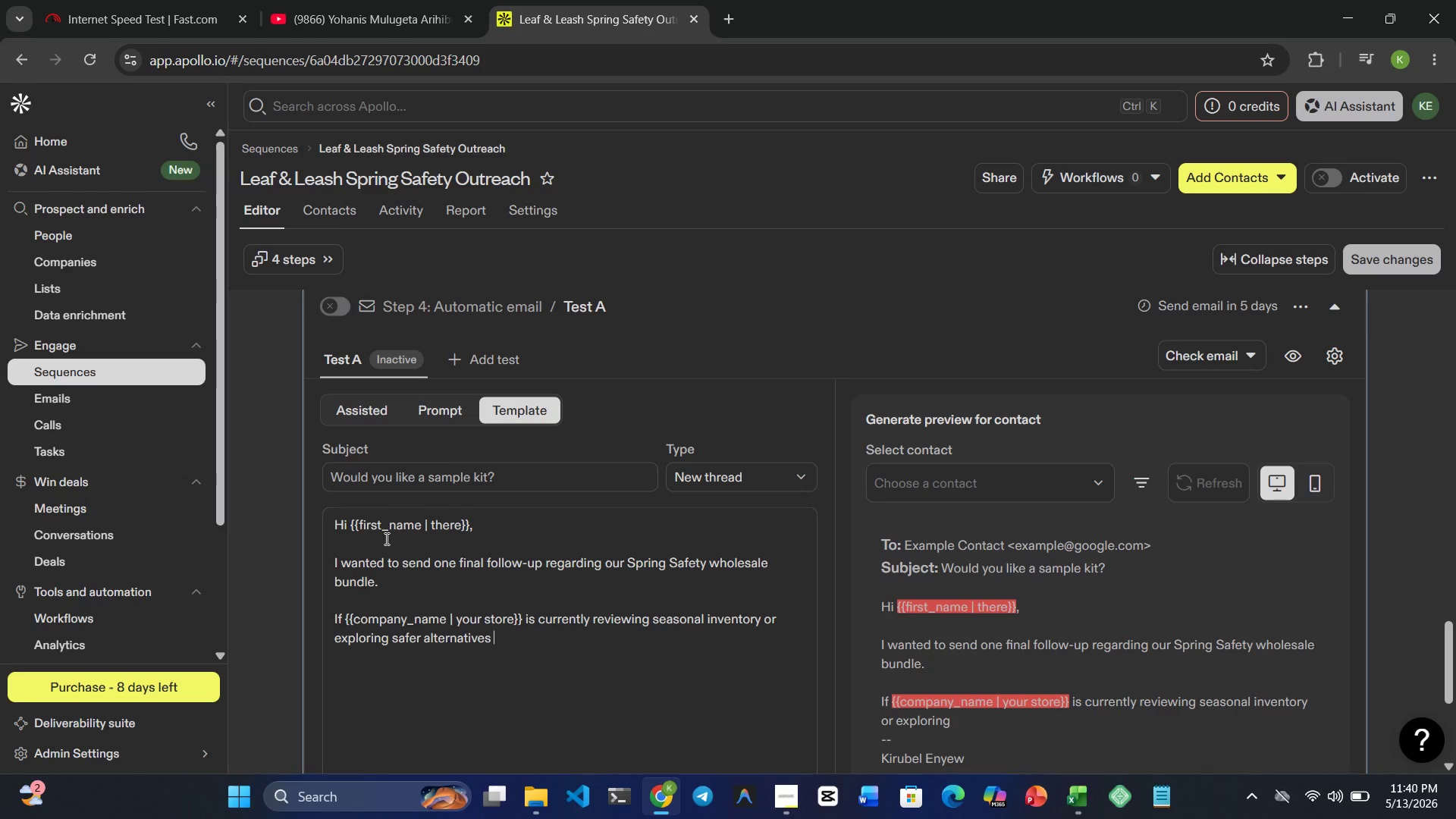 
type(for customers interested in )
 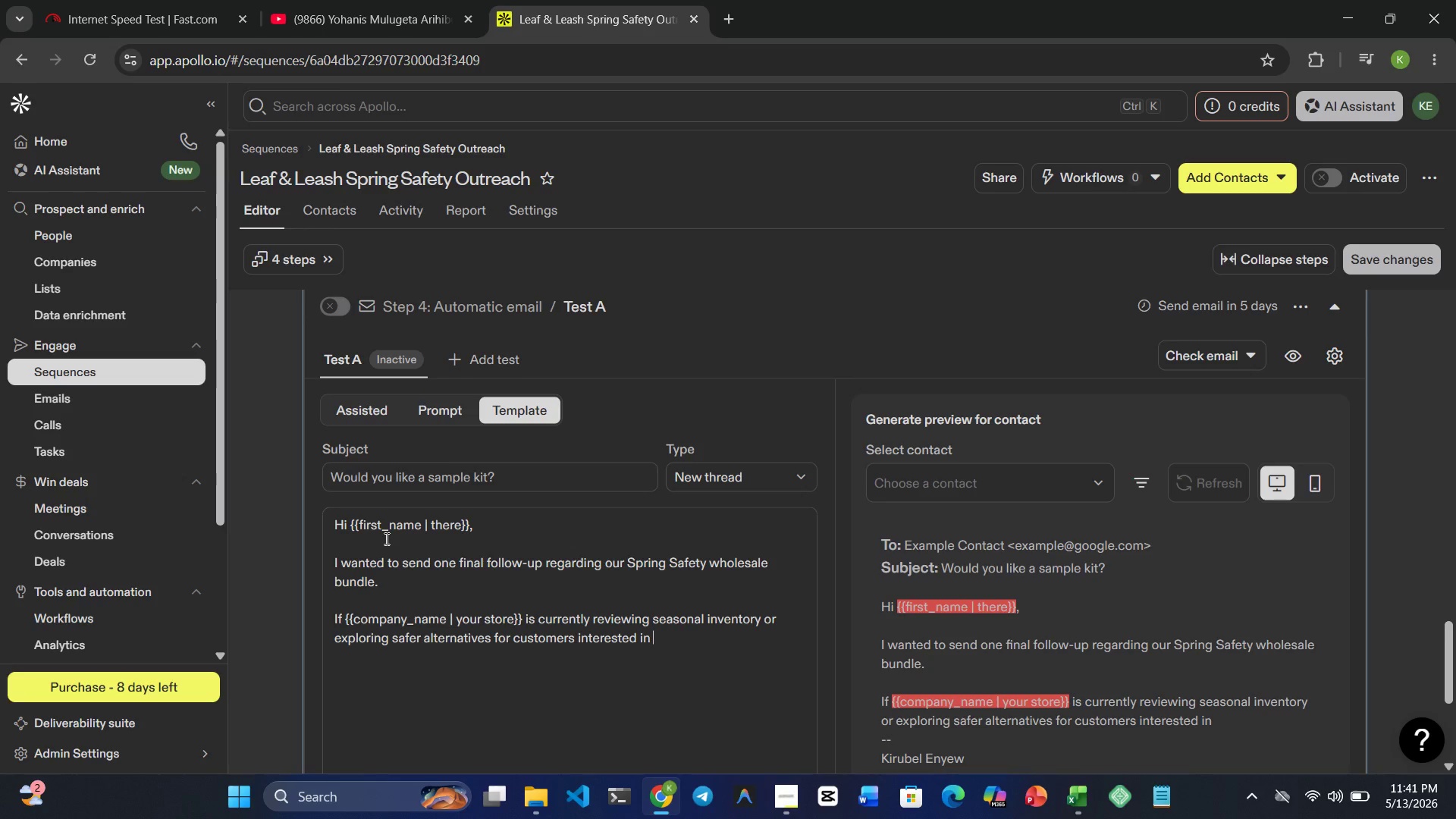 
wait(16.25)
 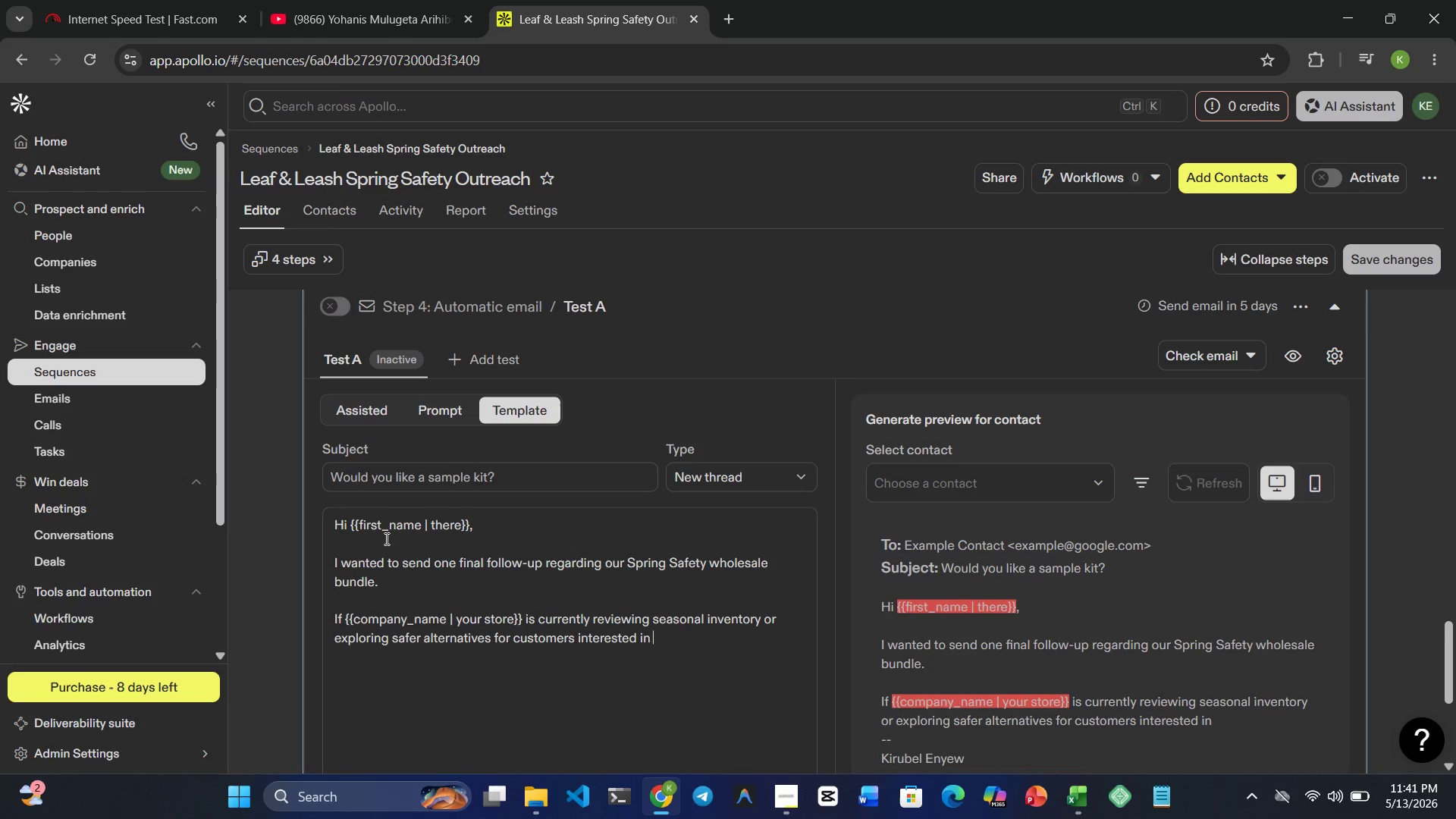 
key(Shift+BracketRight)
 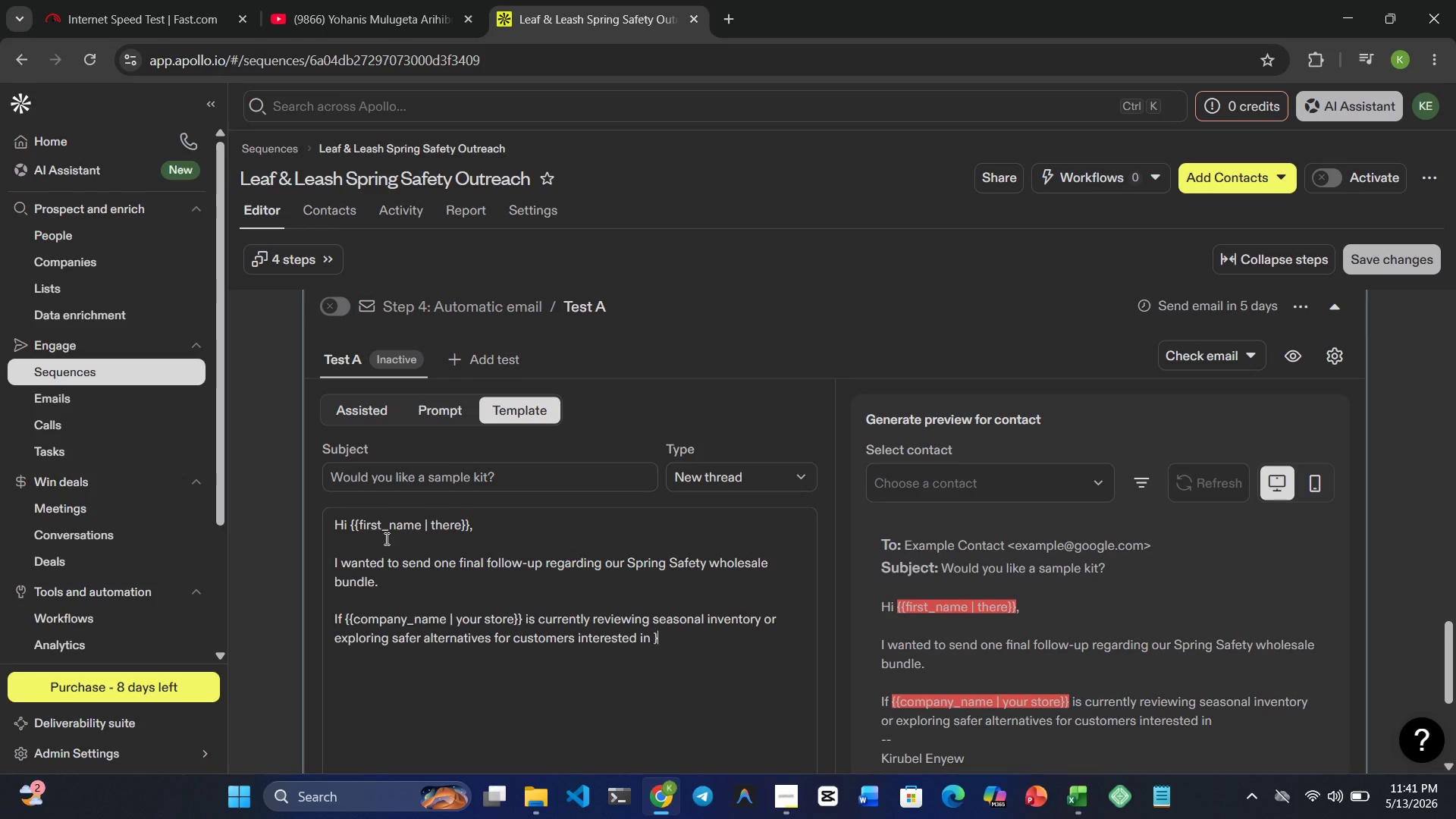 
key(Shift+BracketRight)
 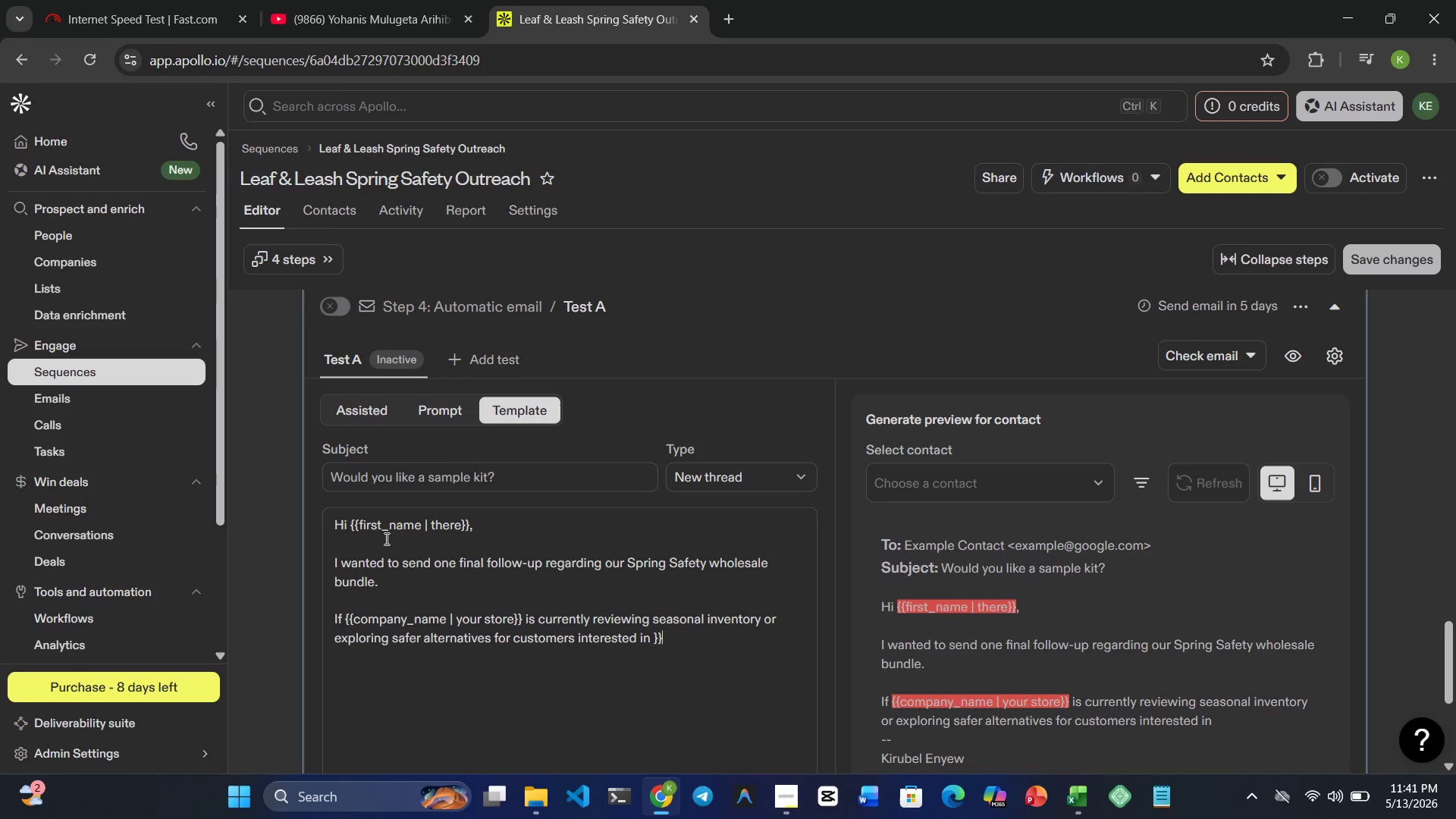 
key(ArrowLeft)
 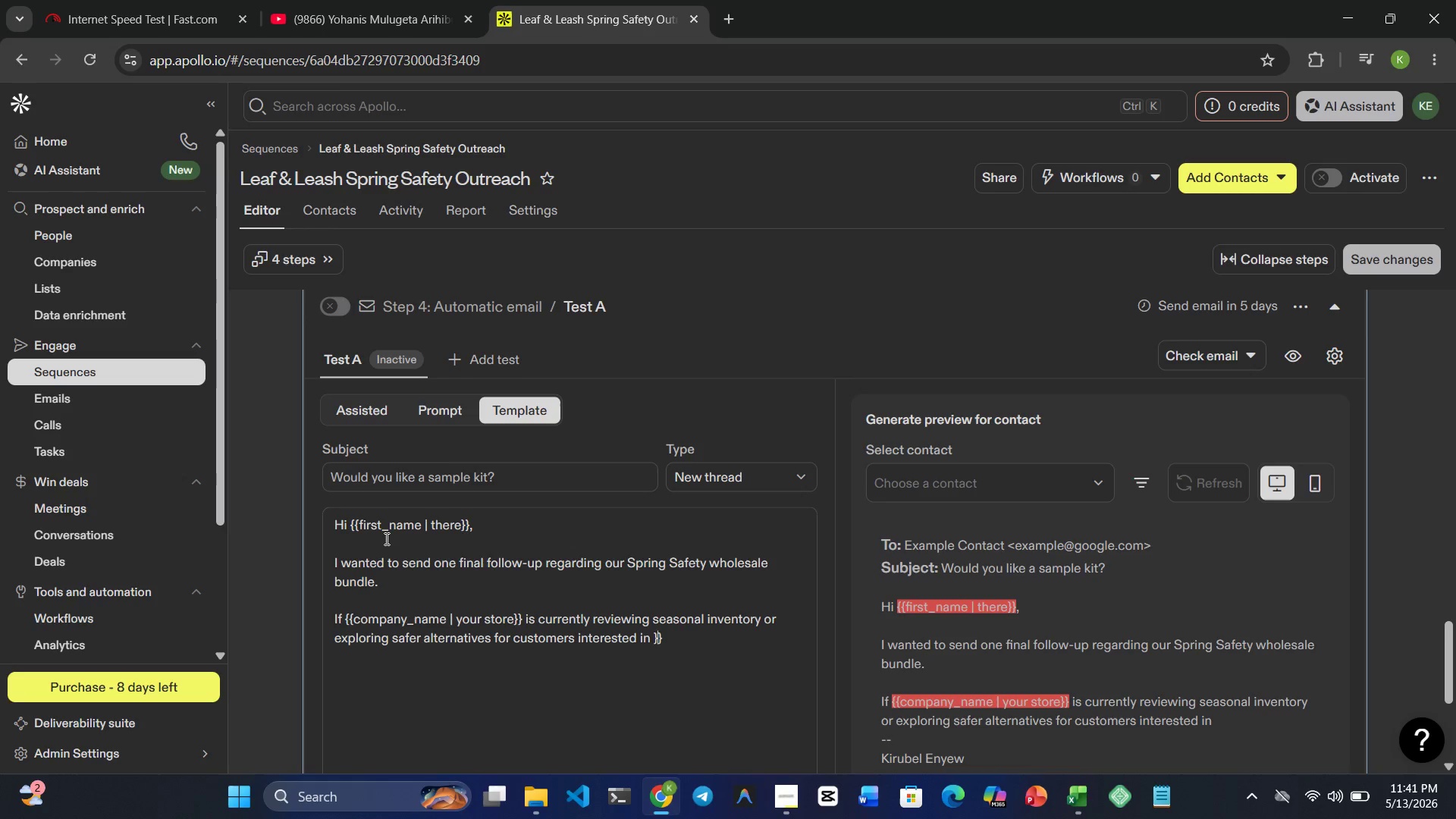 
key(ArrowLeft)
 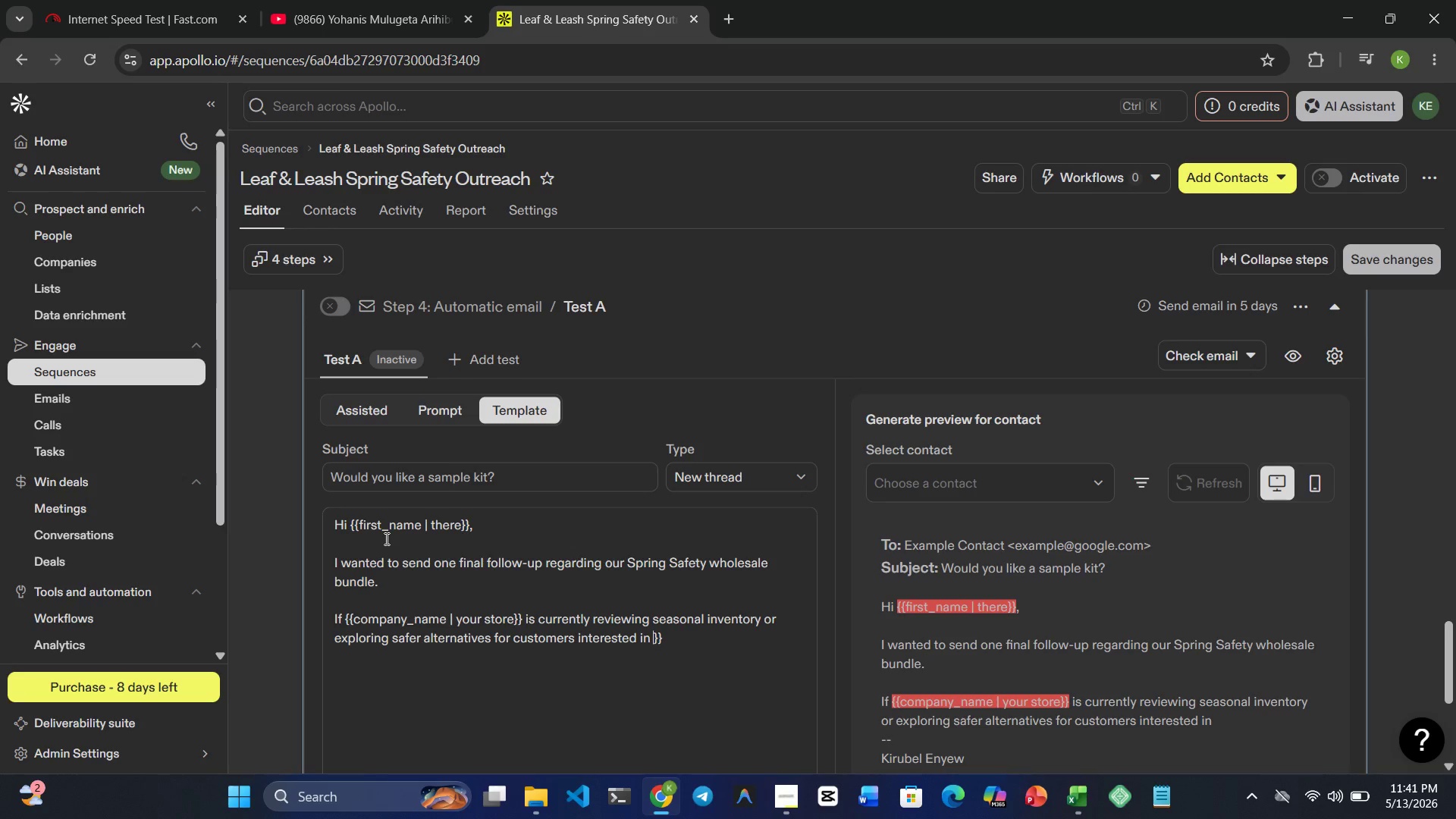 
type({{specialty )
key(Backspace)
type(_focus | )
 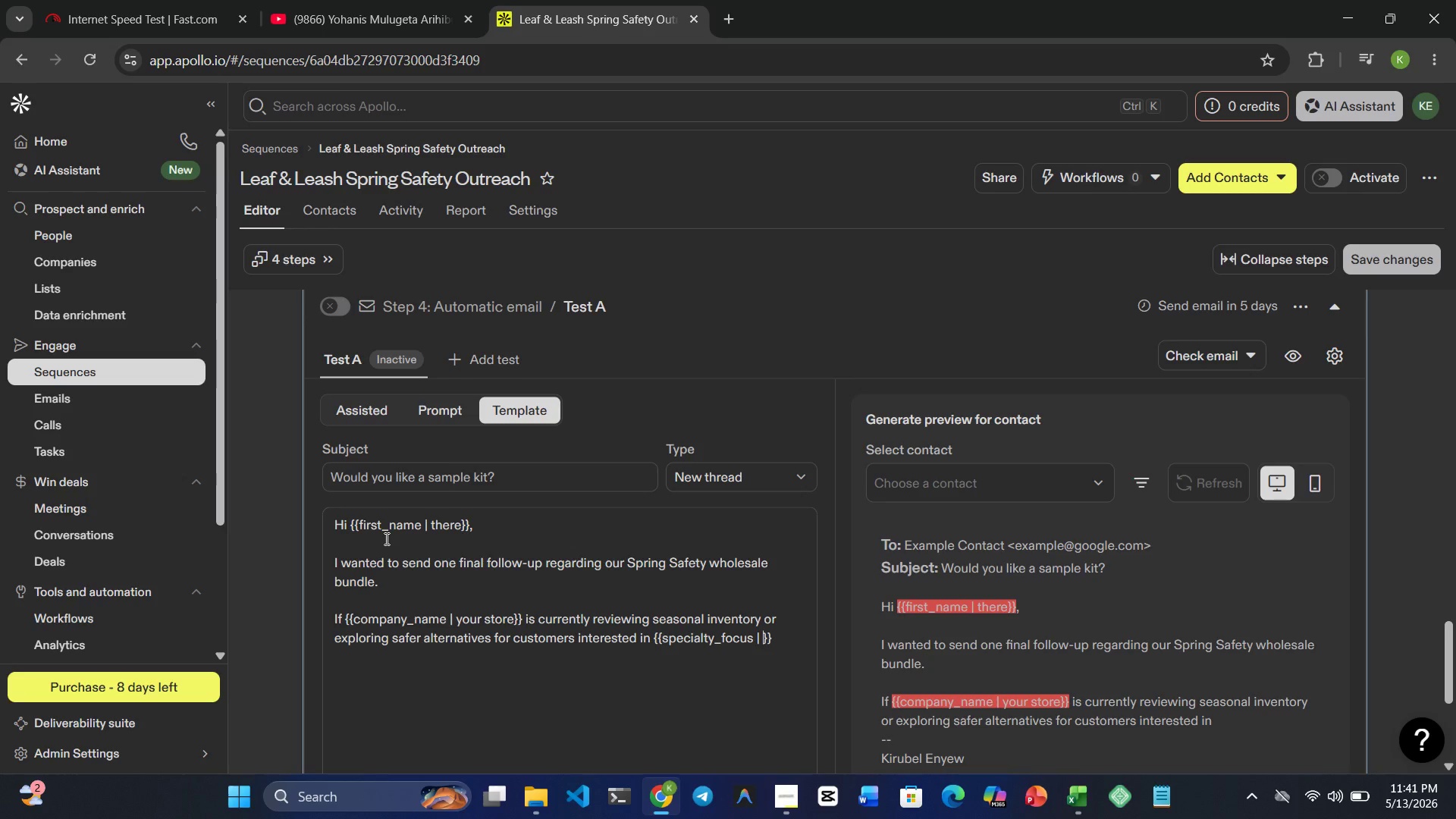 
wait(7.42)
 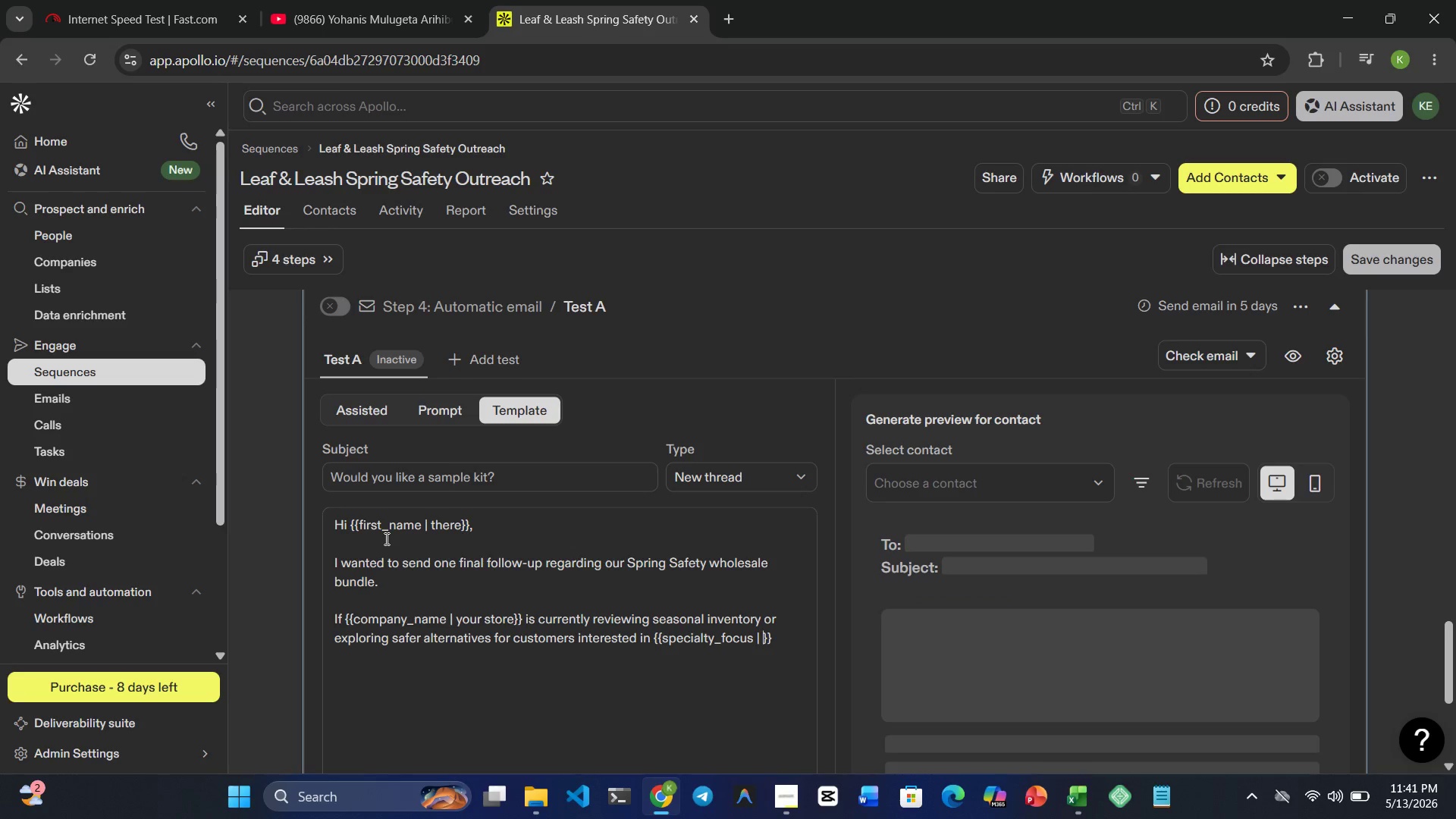 
type(premium per )
key(Backspace)
key(Backspace)
type(t )
 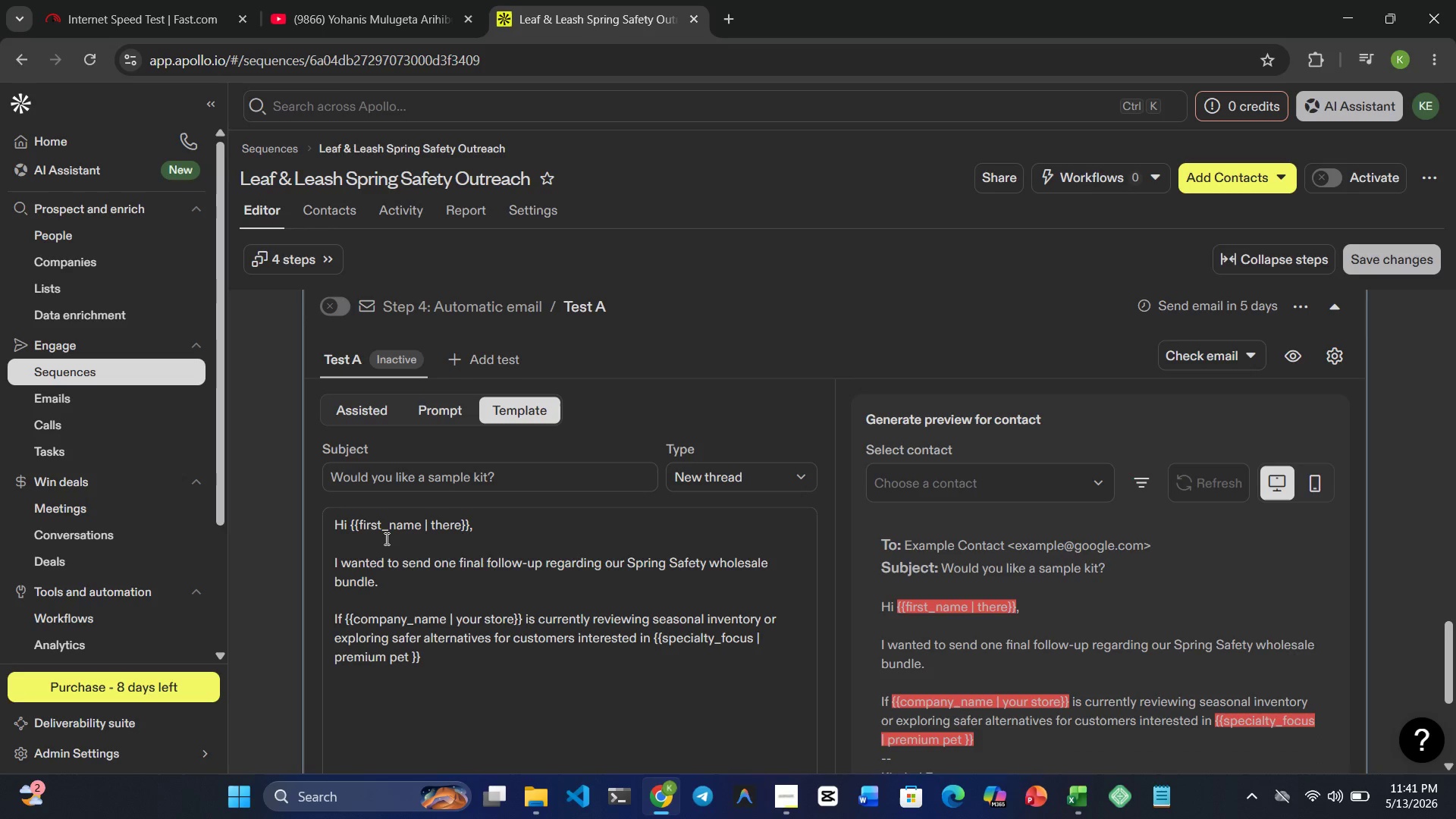 
wait(5.47)
 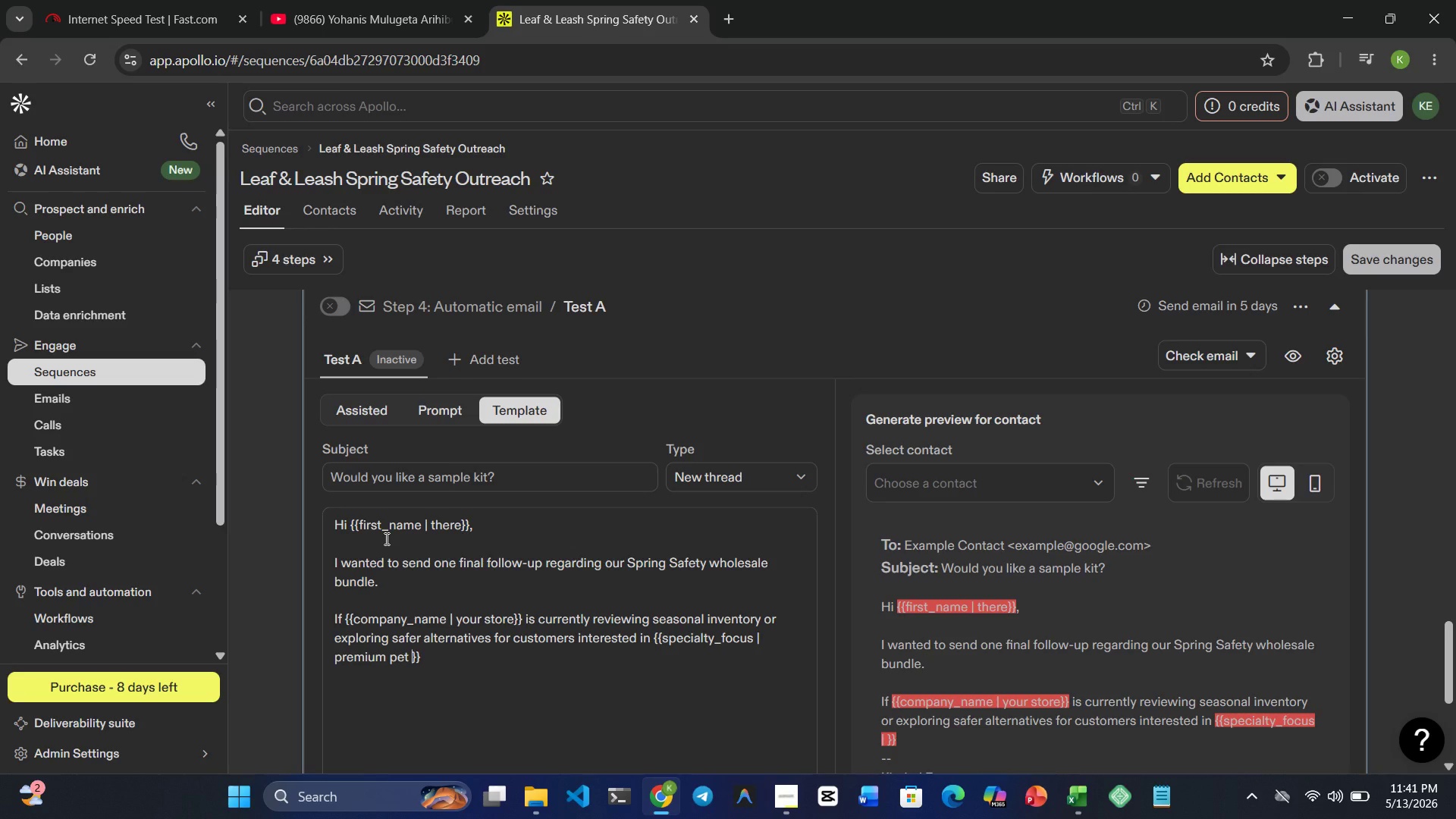 
type(si)
key(Backspace)
type(upplies)
 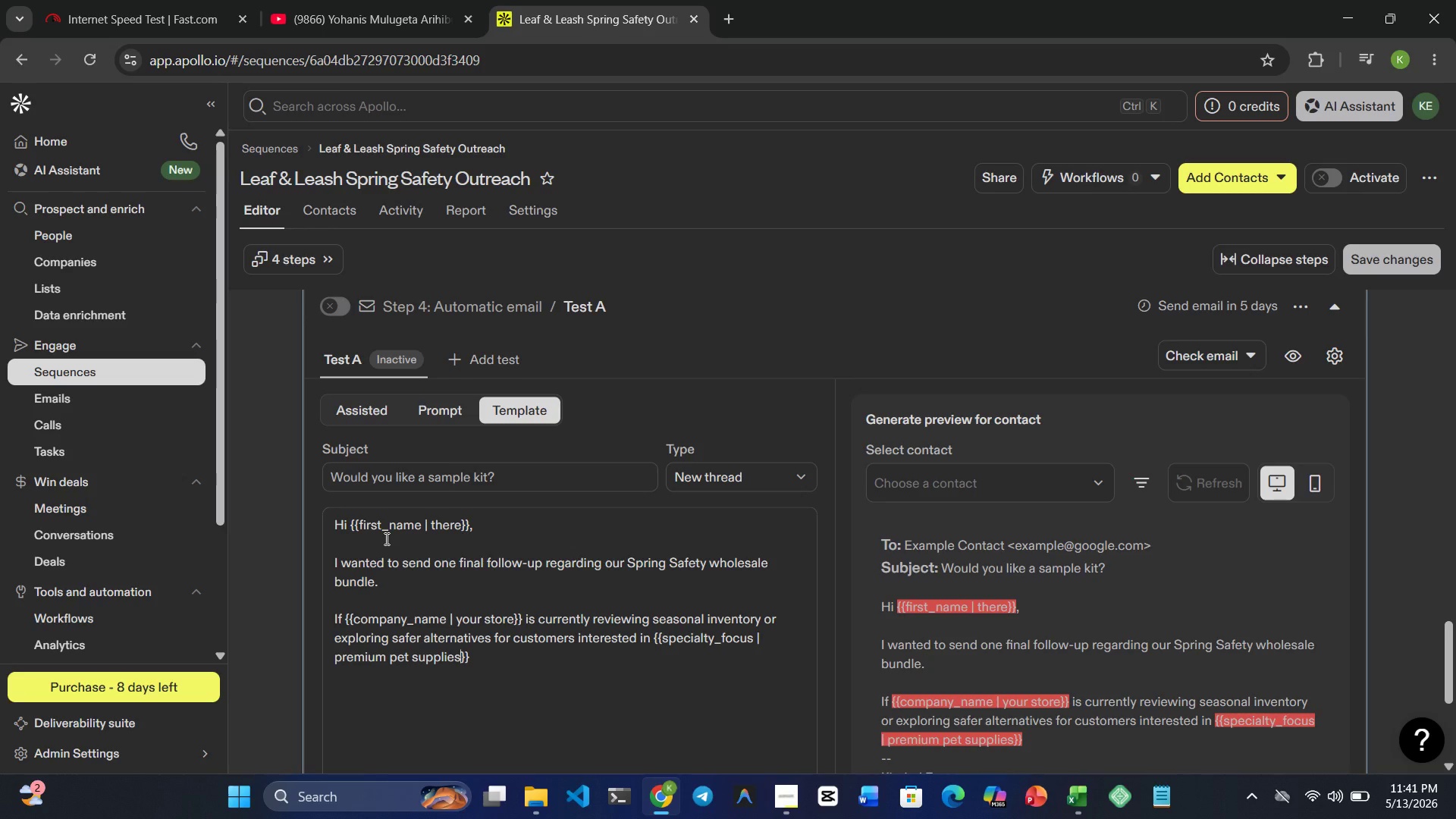 
key(ArrowRight)
 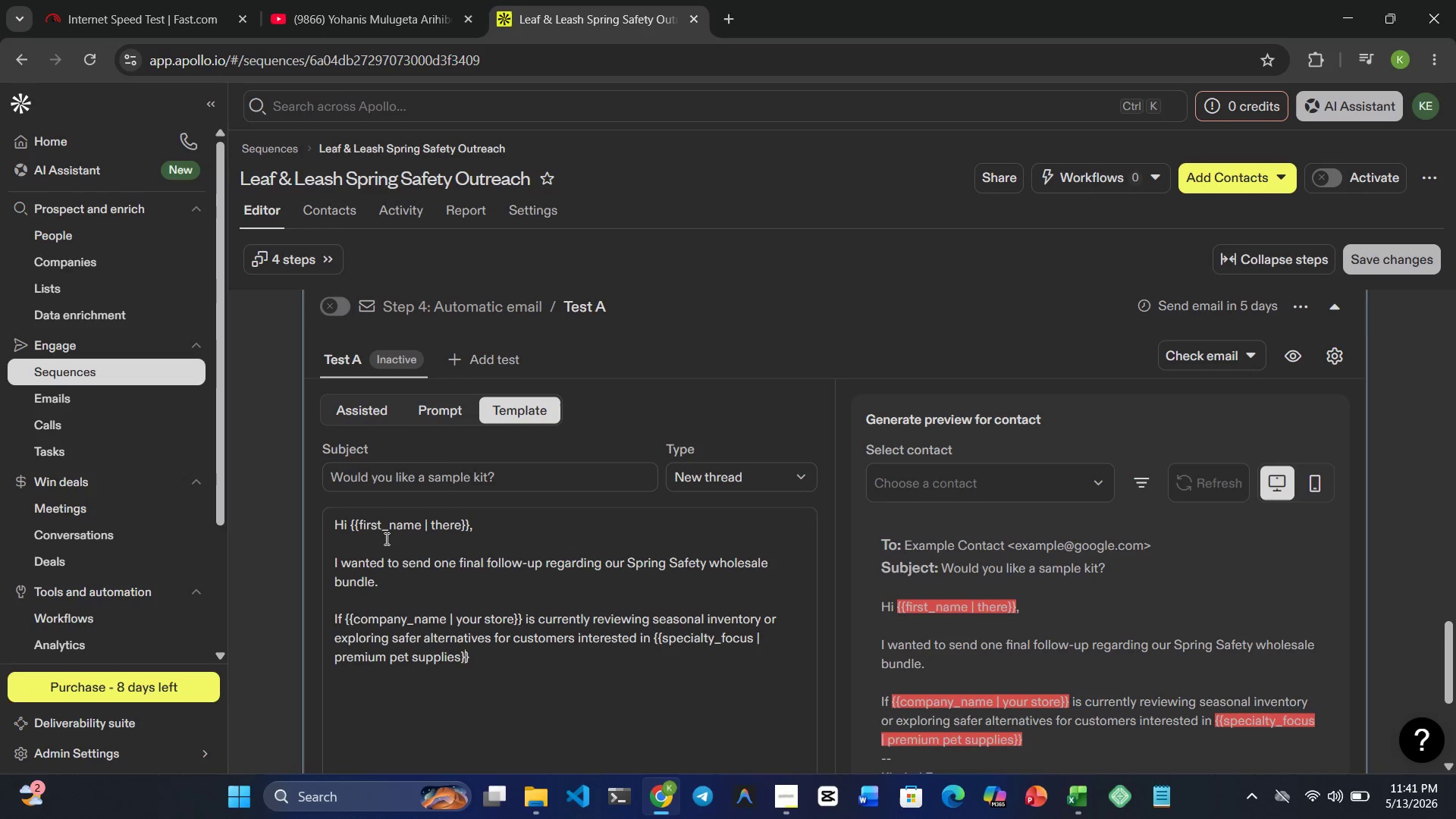 
key(ArrowRight)
 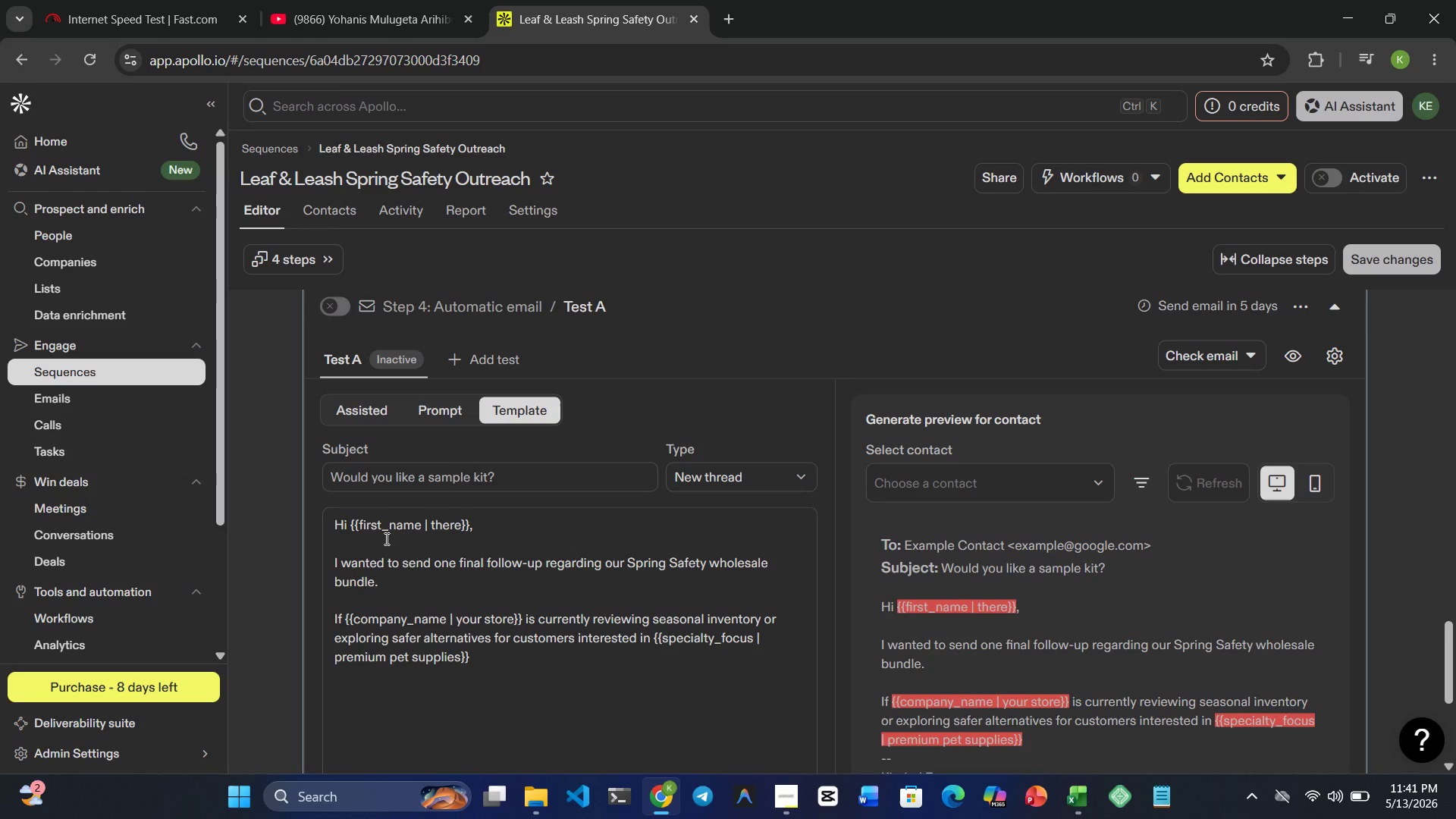 
type(, I'd be ja)
key(Backspace)
key(Backspace)
type(hab)
key(Backspace)
type(ppy )
 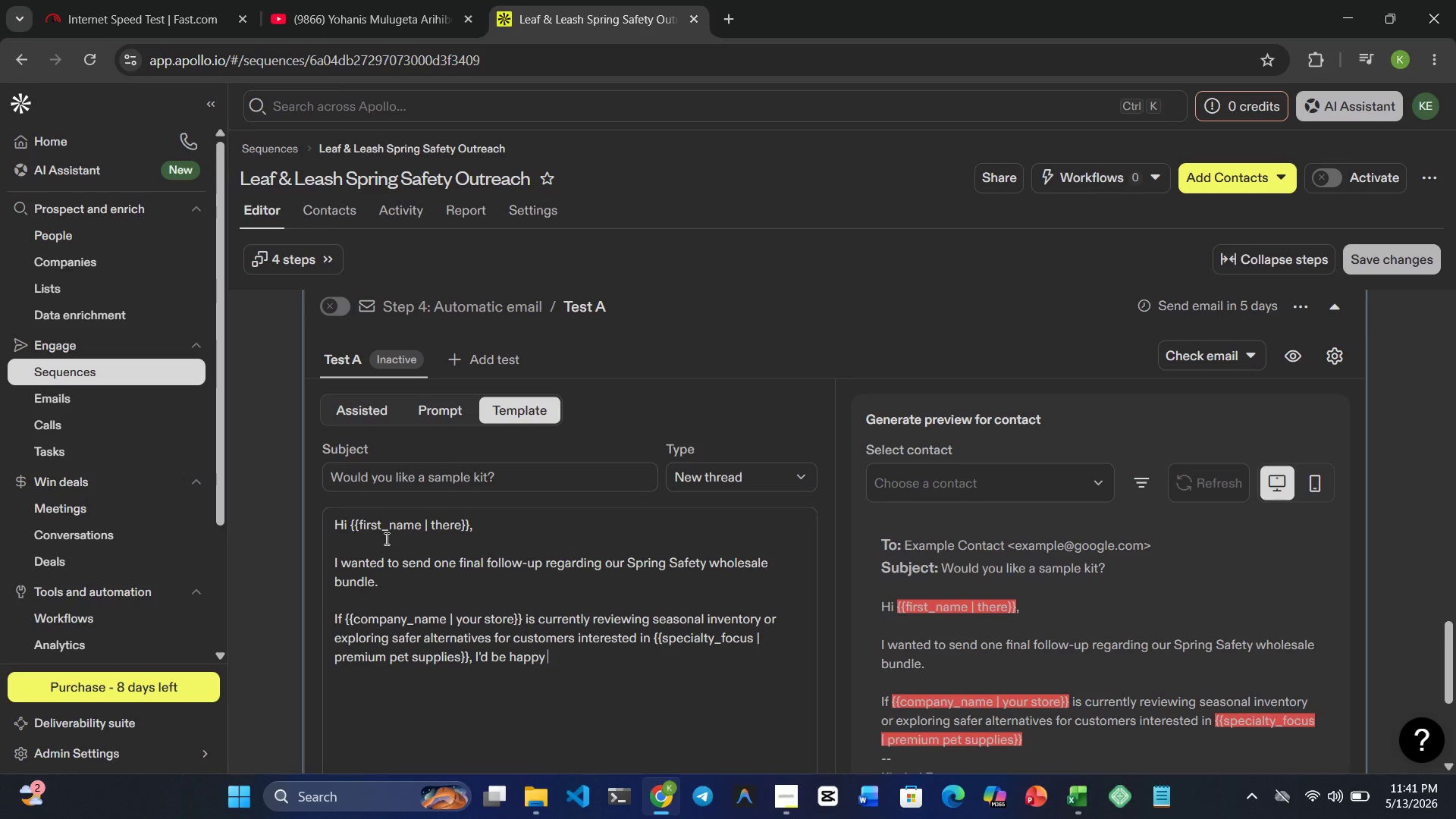 
wait(5.38)
 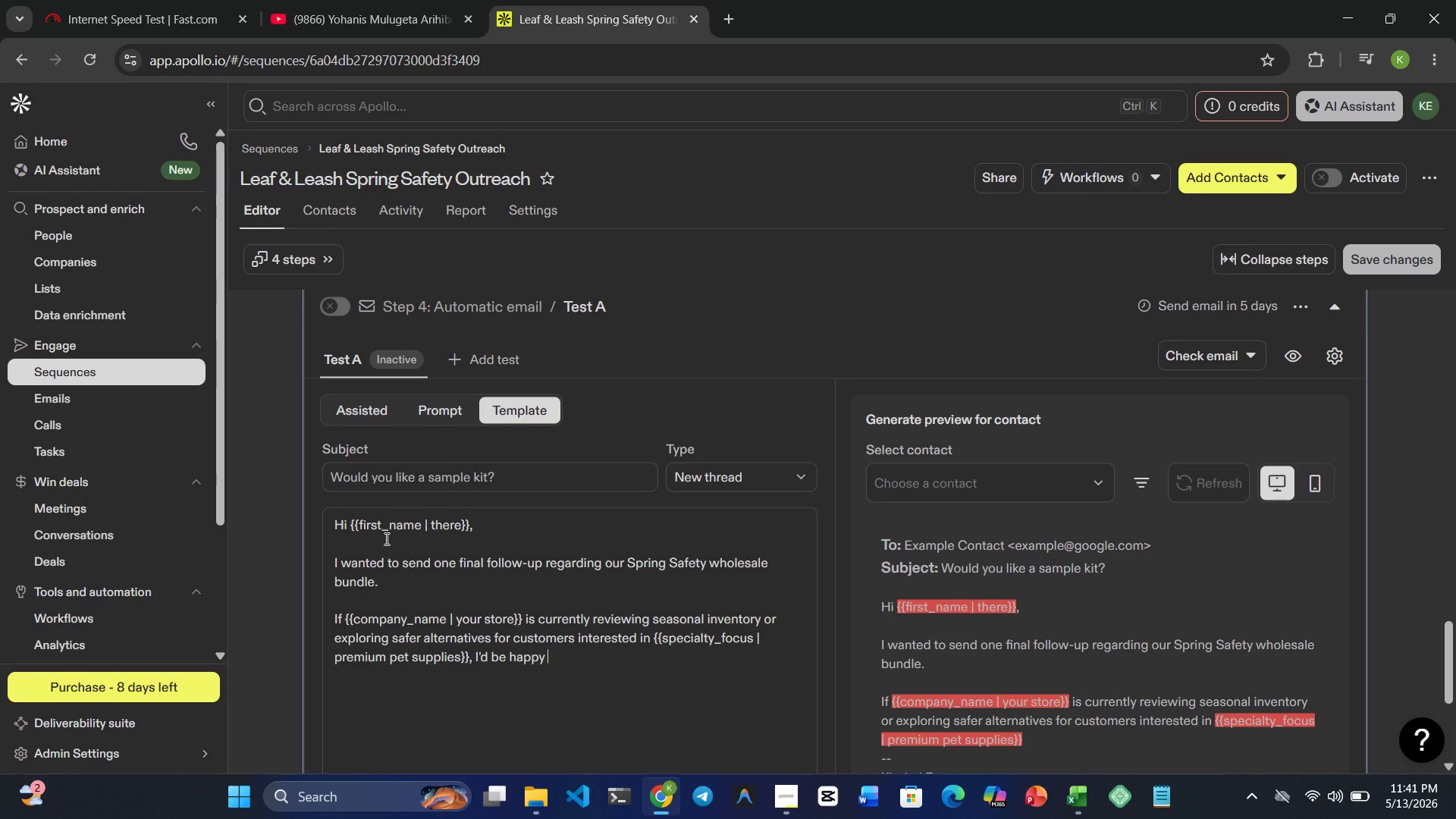 
type(yo )
key(Backspace)
key(Backspace)
key(Backspace)
type(to send a compl)
 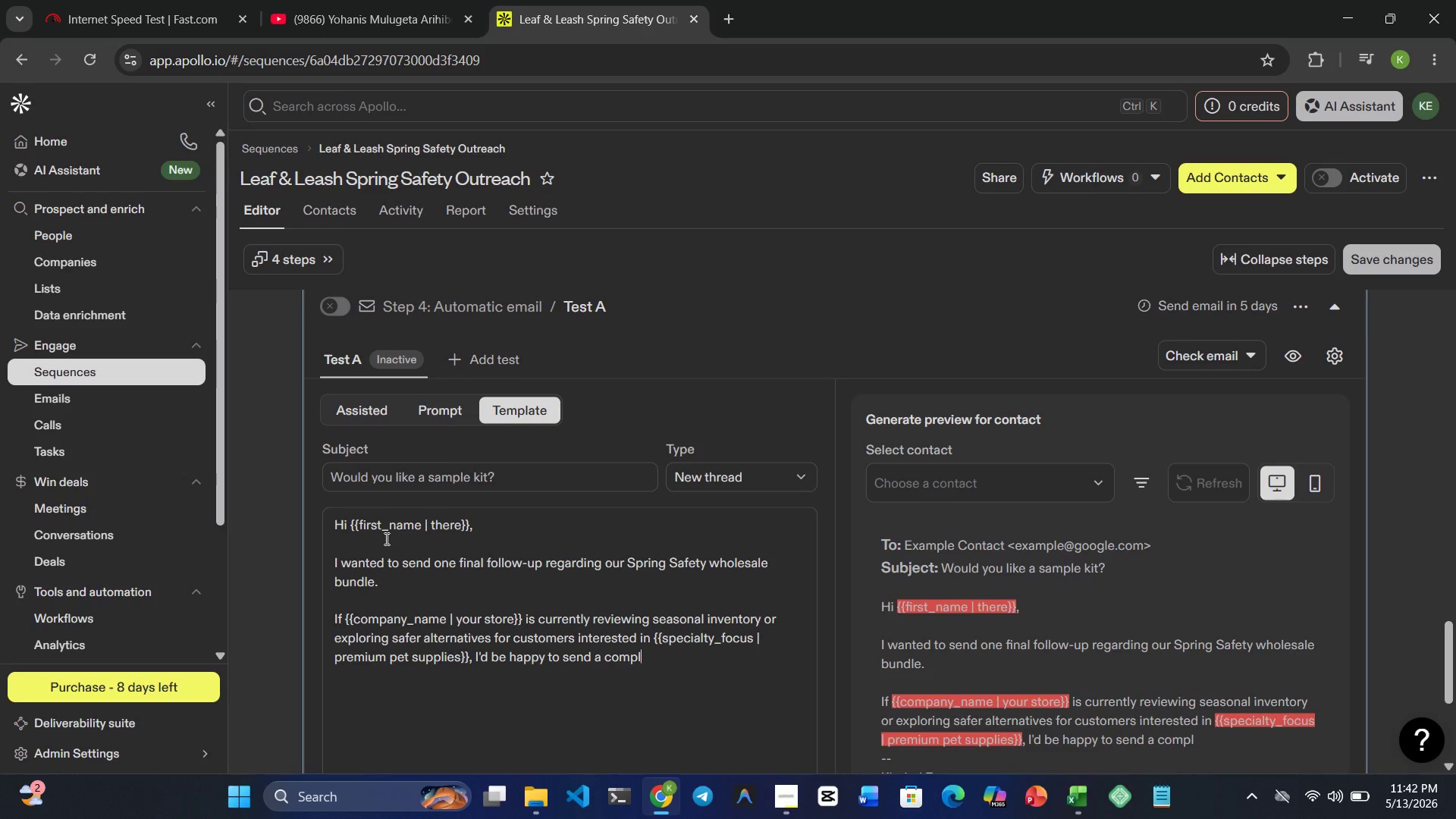 
type(imentary )
 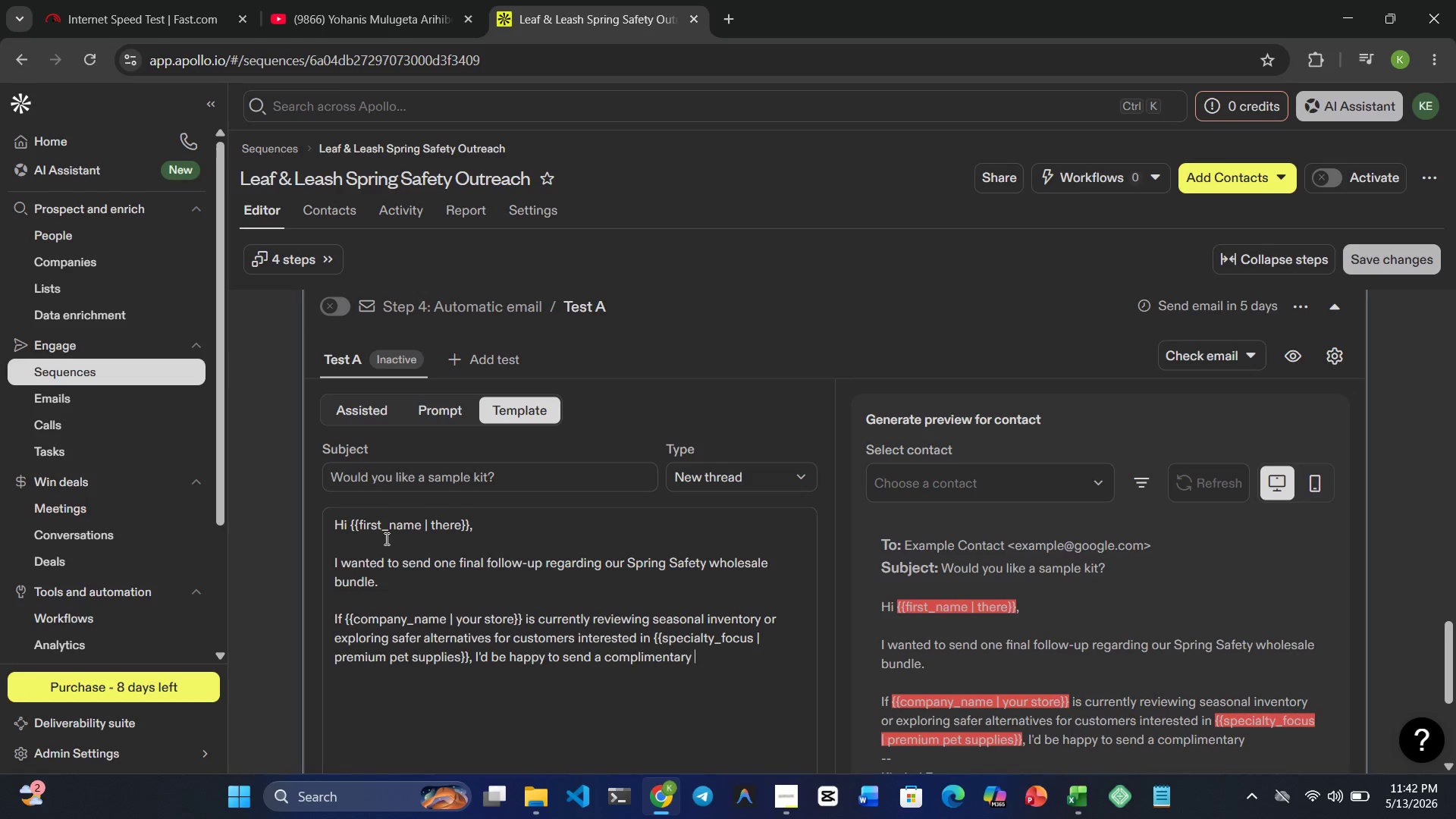 
type(sample kit for review.)
 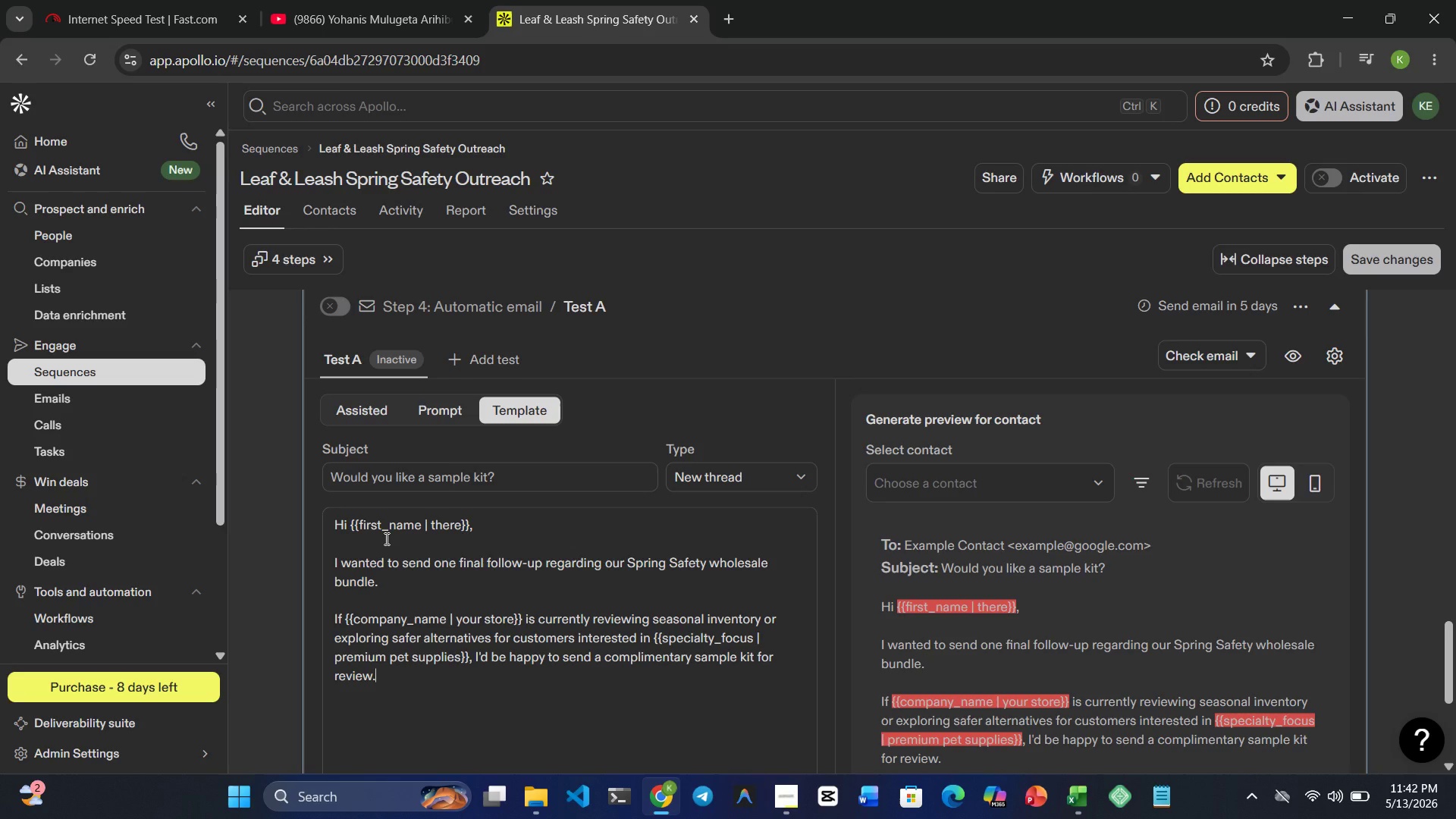 
wait(13.66)
 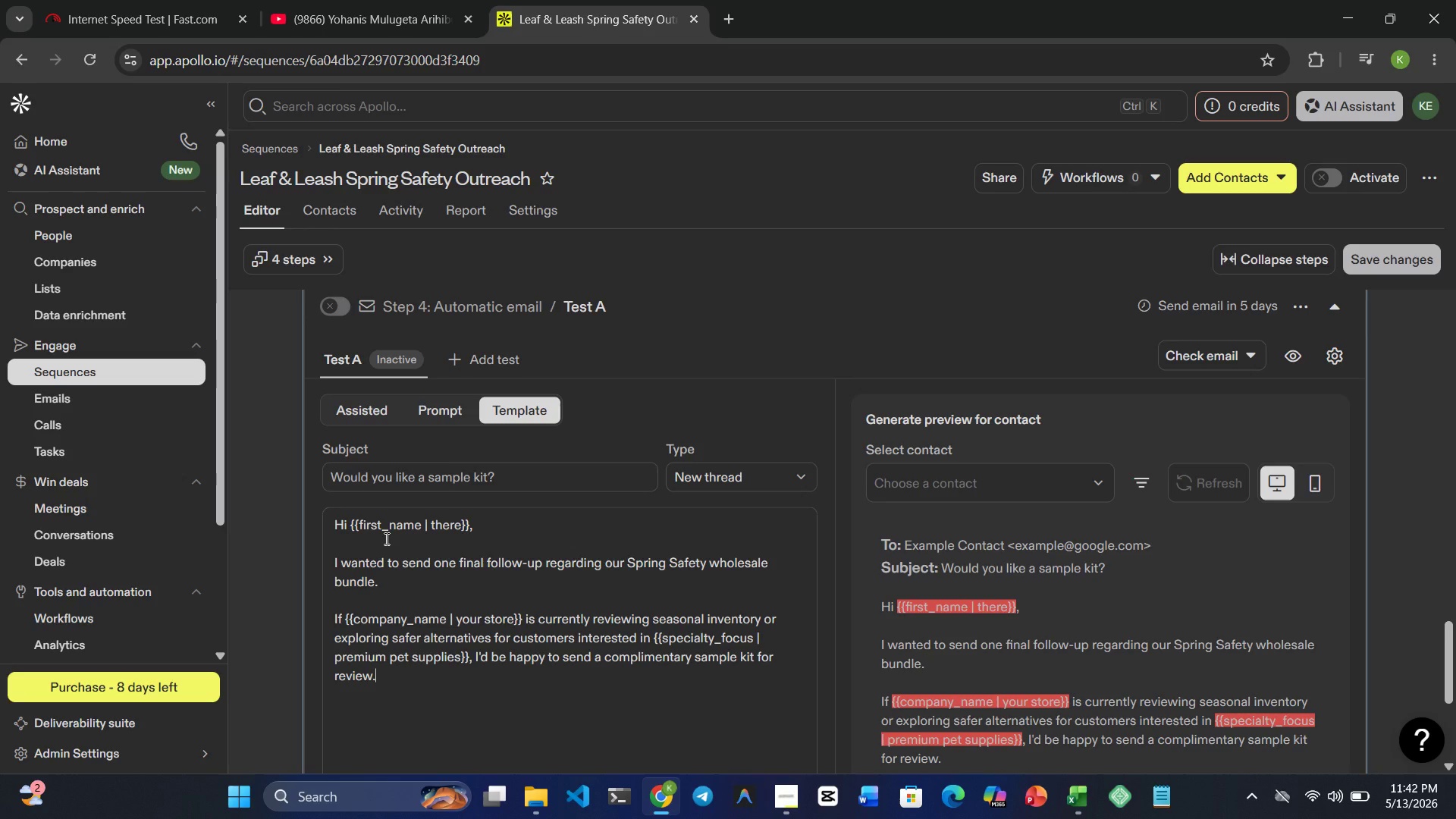 
key(Enter)
 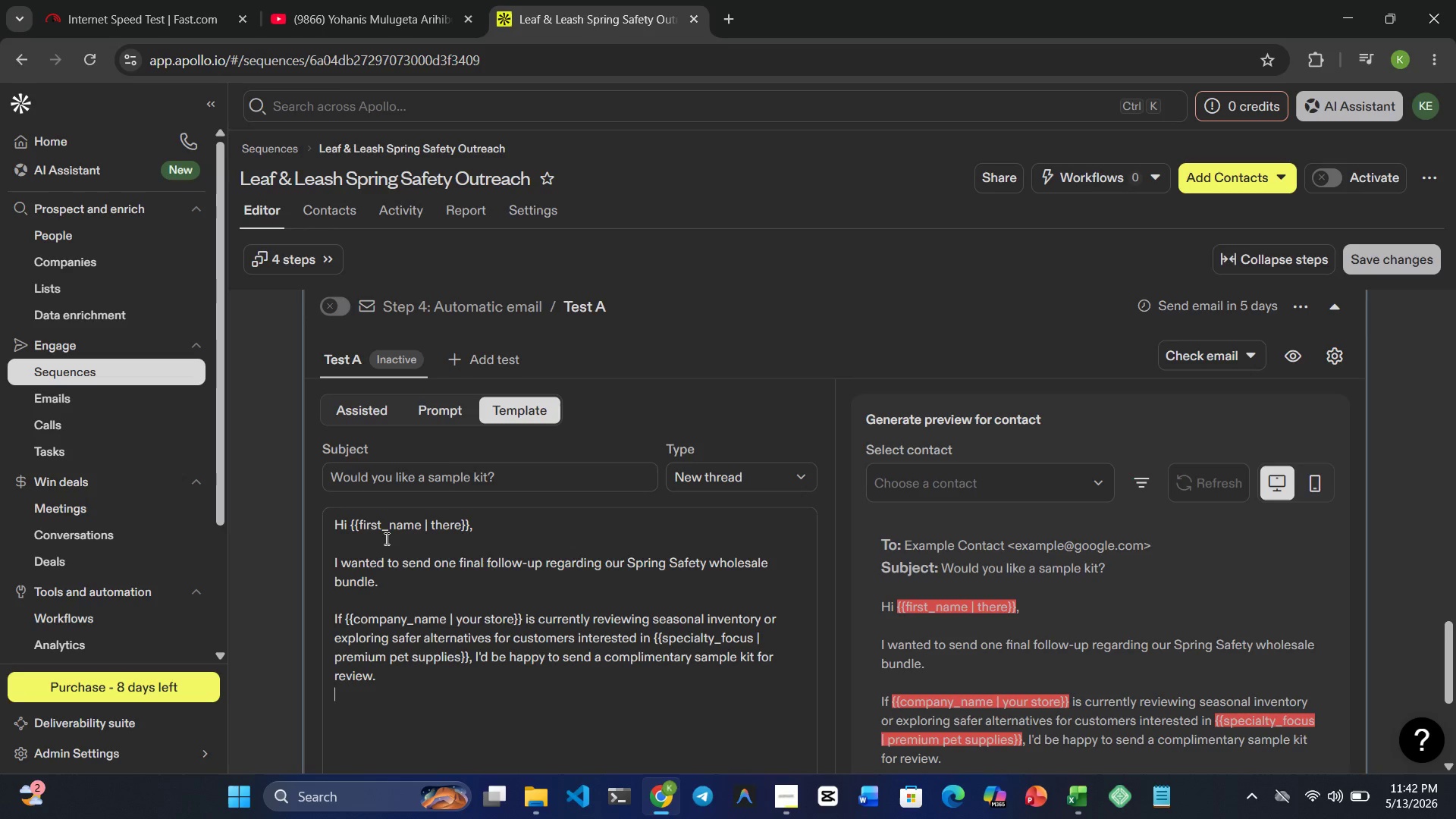 
key(Enter)
 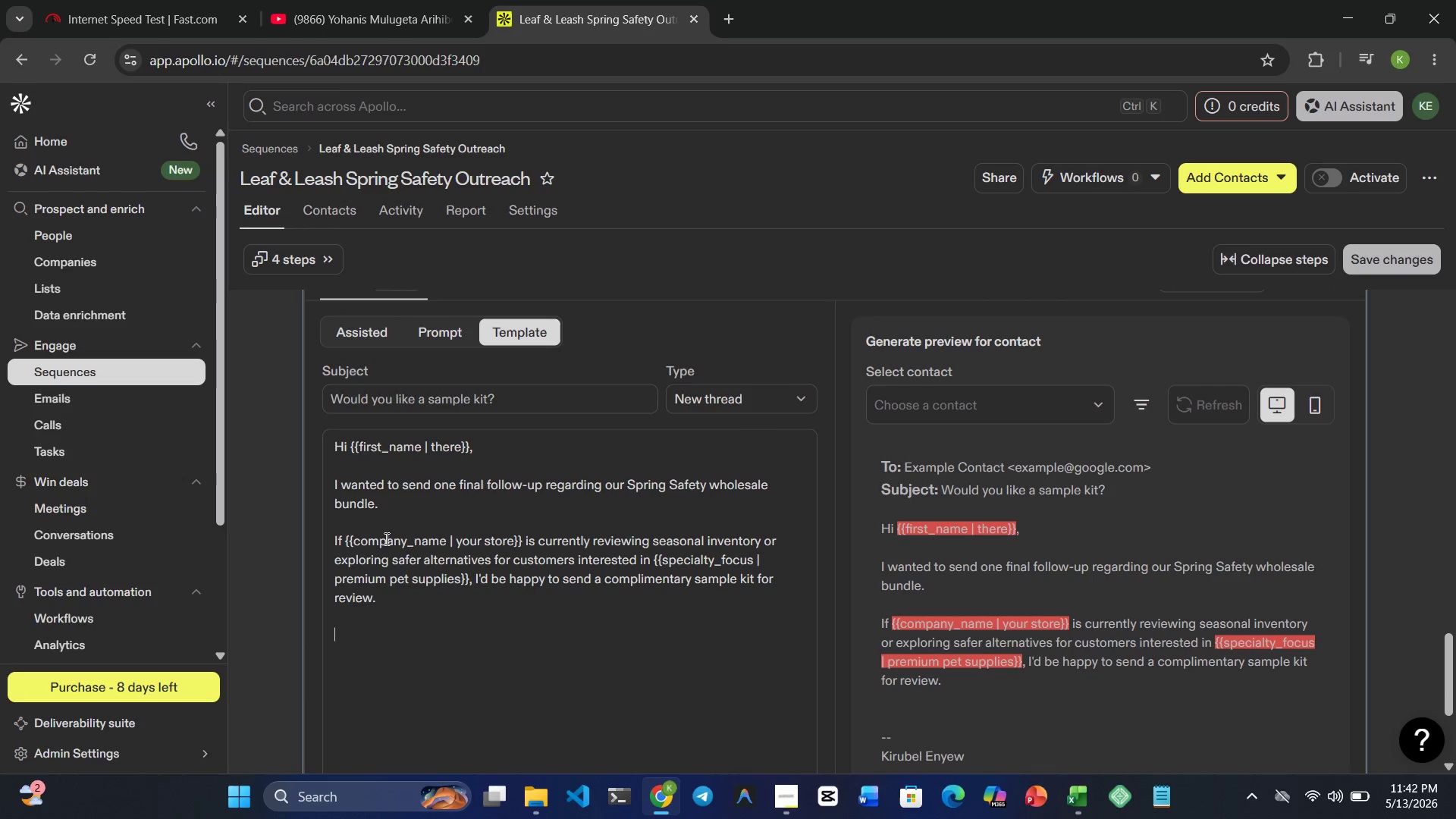 
wait(23.45)
 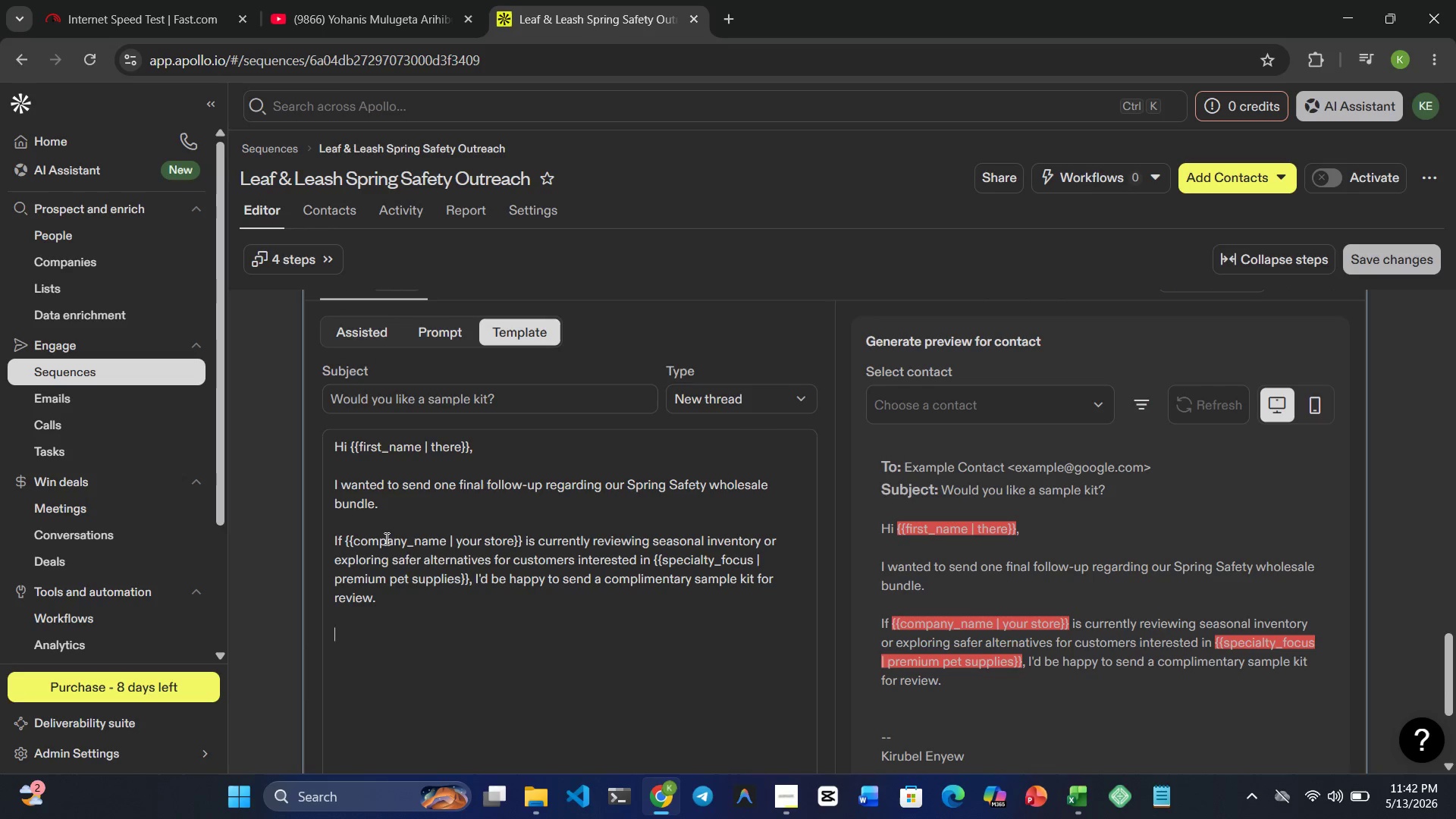 
type(No pressure at all )
key(Backspace)
type( =[NumLock])
key(Backspace)
type(- just thought this could be a helpful )
 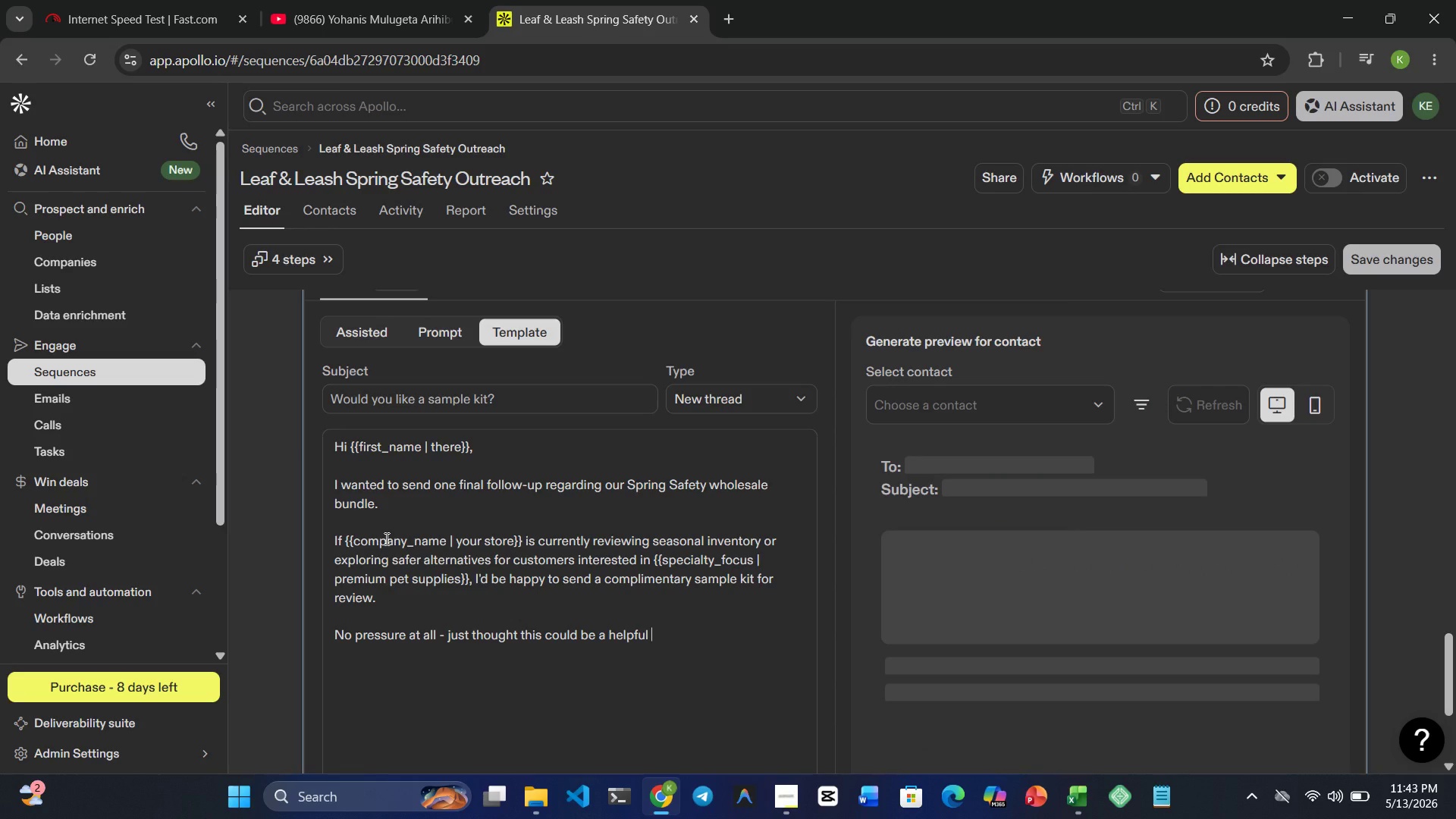 
type(fit based n the )
key(Backspace)
key(Backspace)
key(Backspace)
key(Backspace)
type(your boutique retau)
key(Backspace)
type(il )
 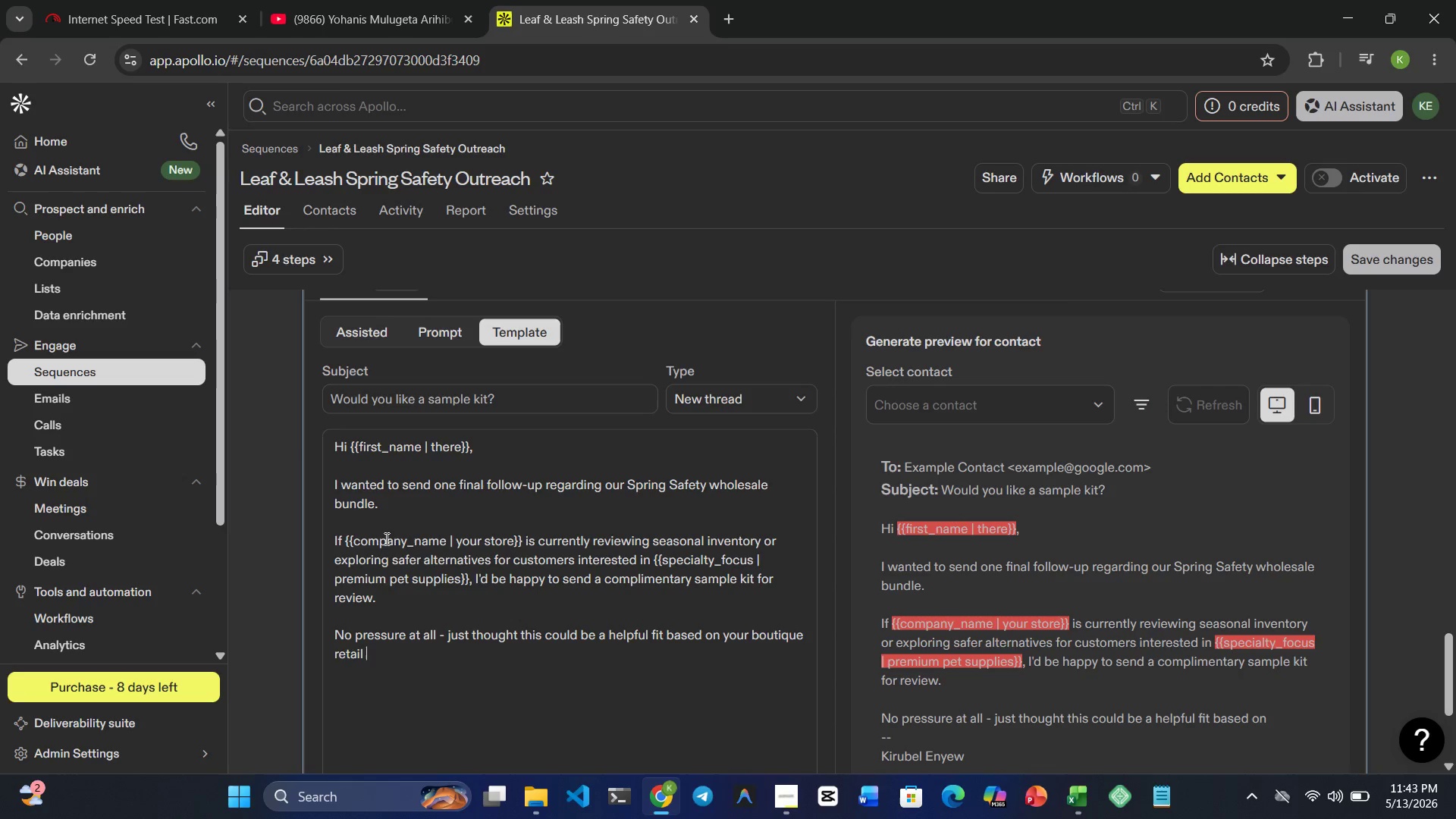 
wait(6.28)
 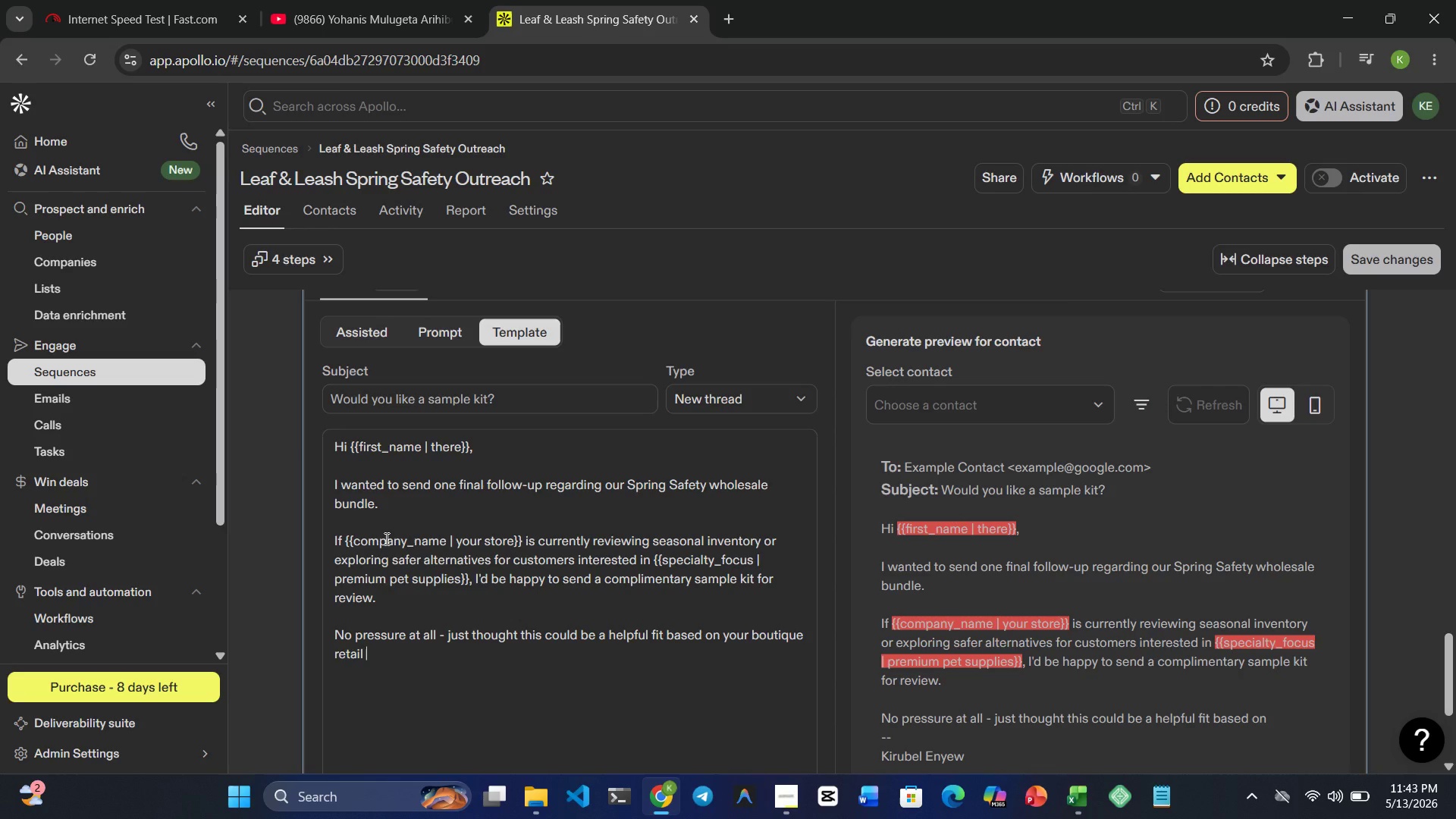 
type(focus.)
 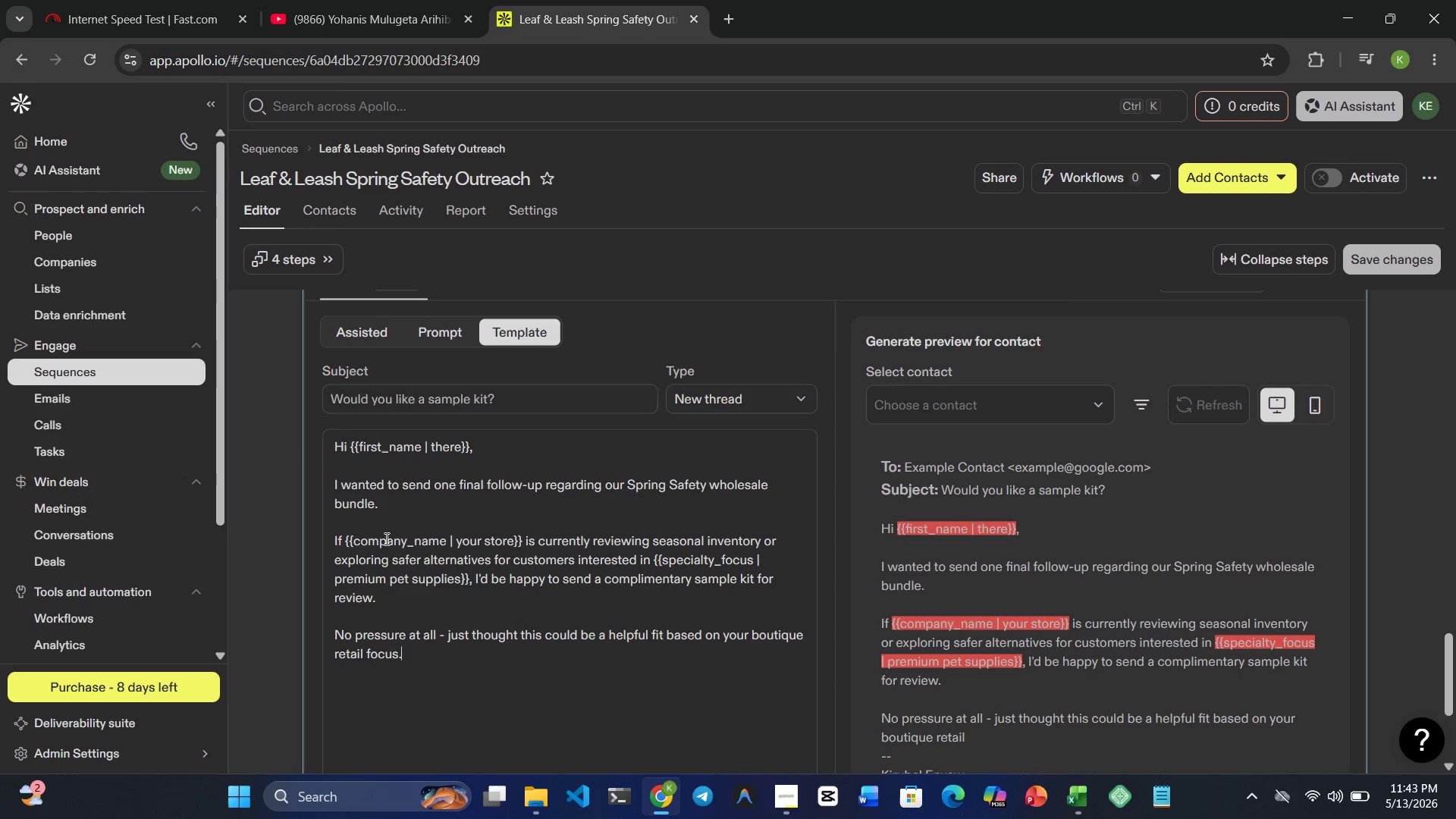 
key(Enter)
 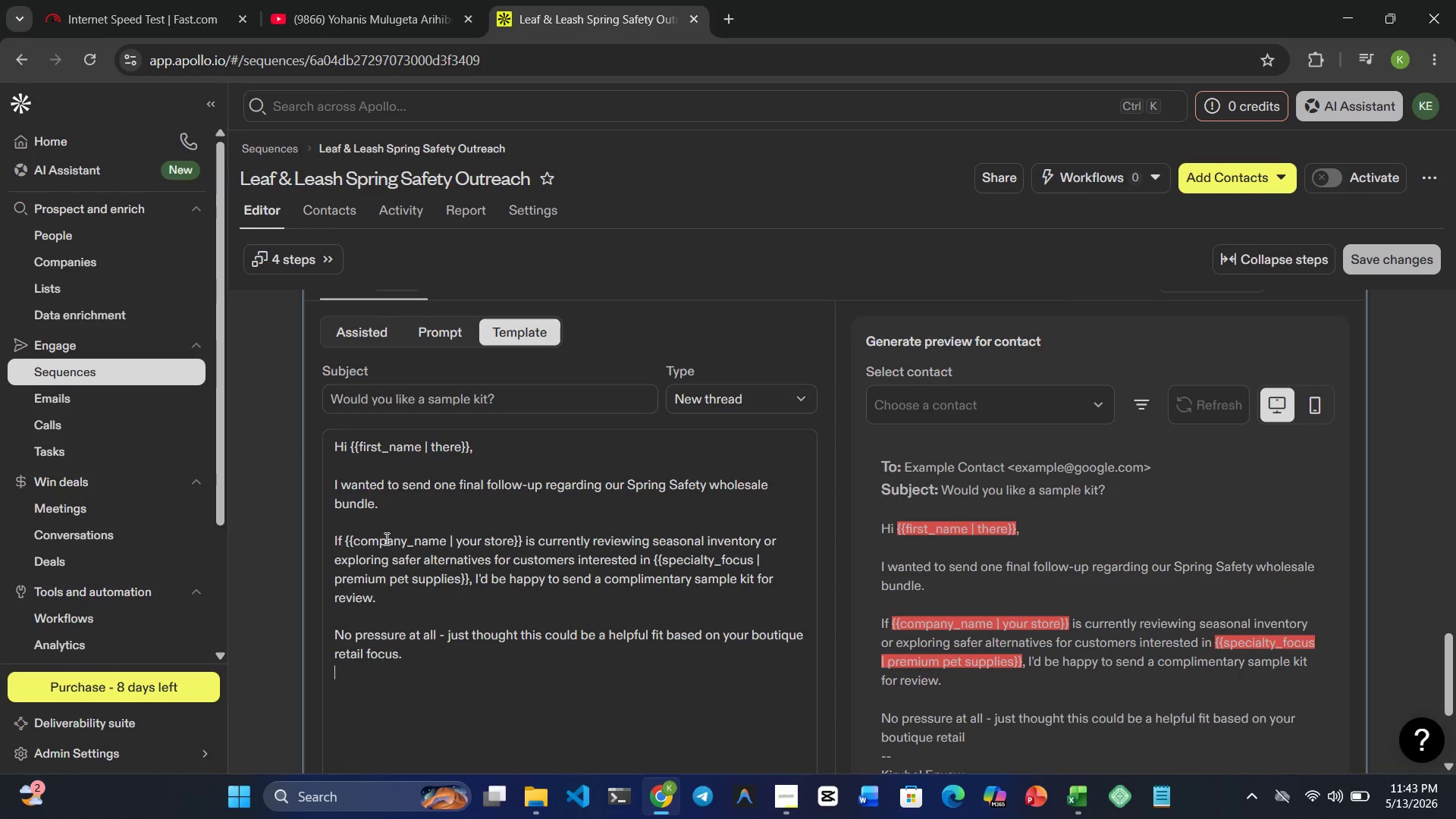 
key(Enter)
 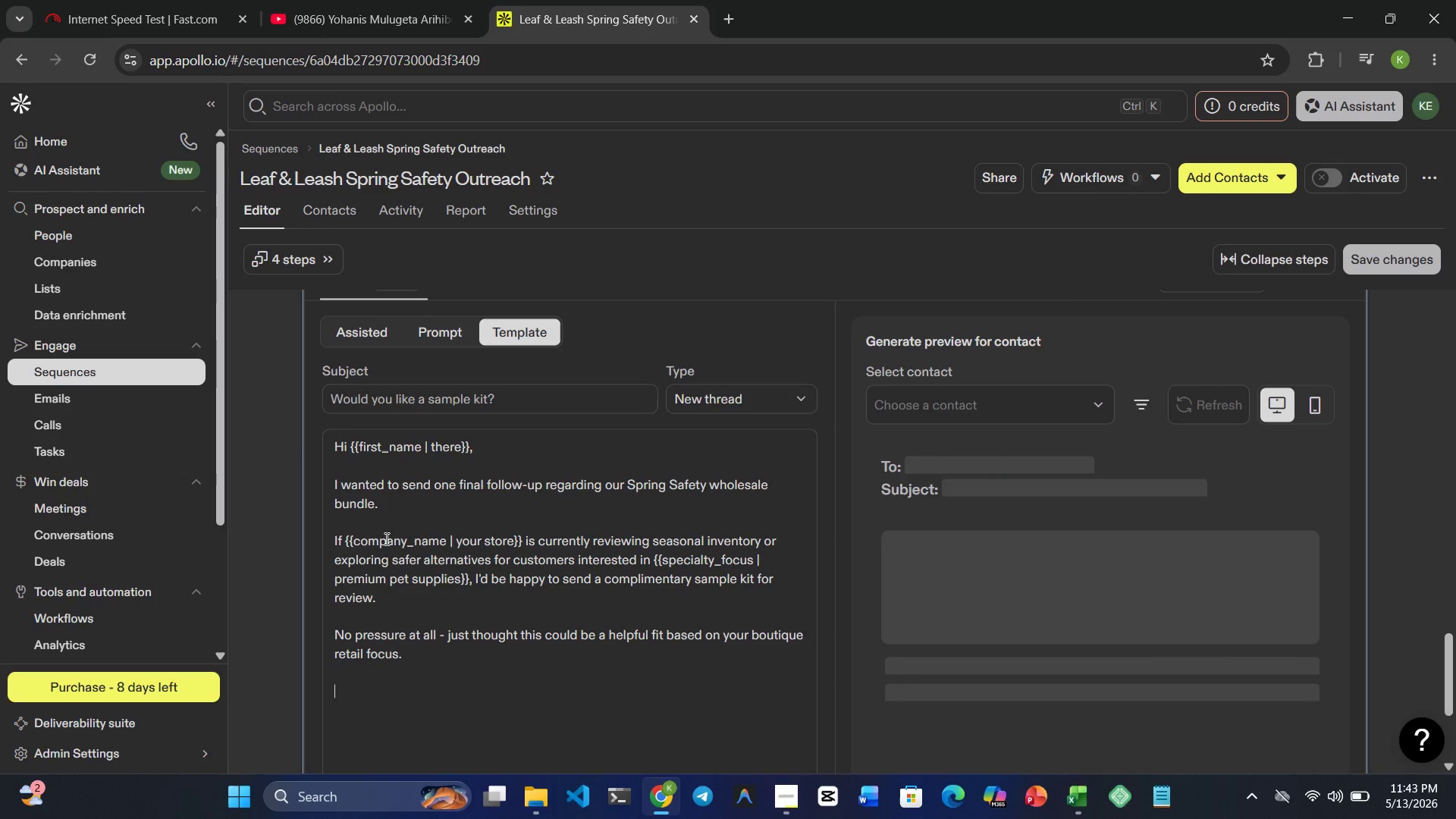 
type(Thanks again for your time, and I appreceit)
key(Backspace)
key(Backspace)
key(Backspace)
key(Backspace)
type(ciate )
 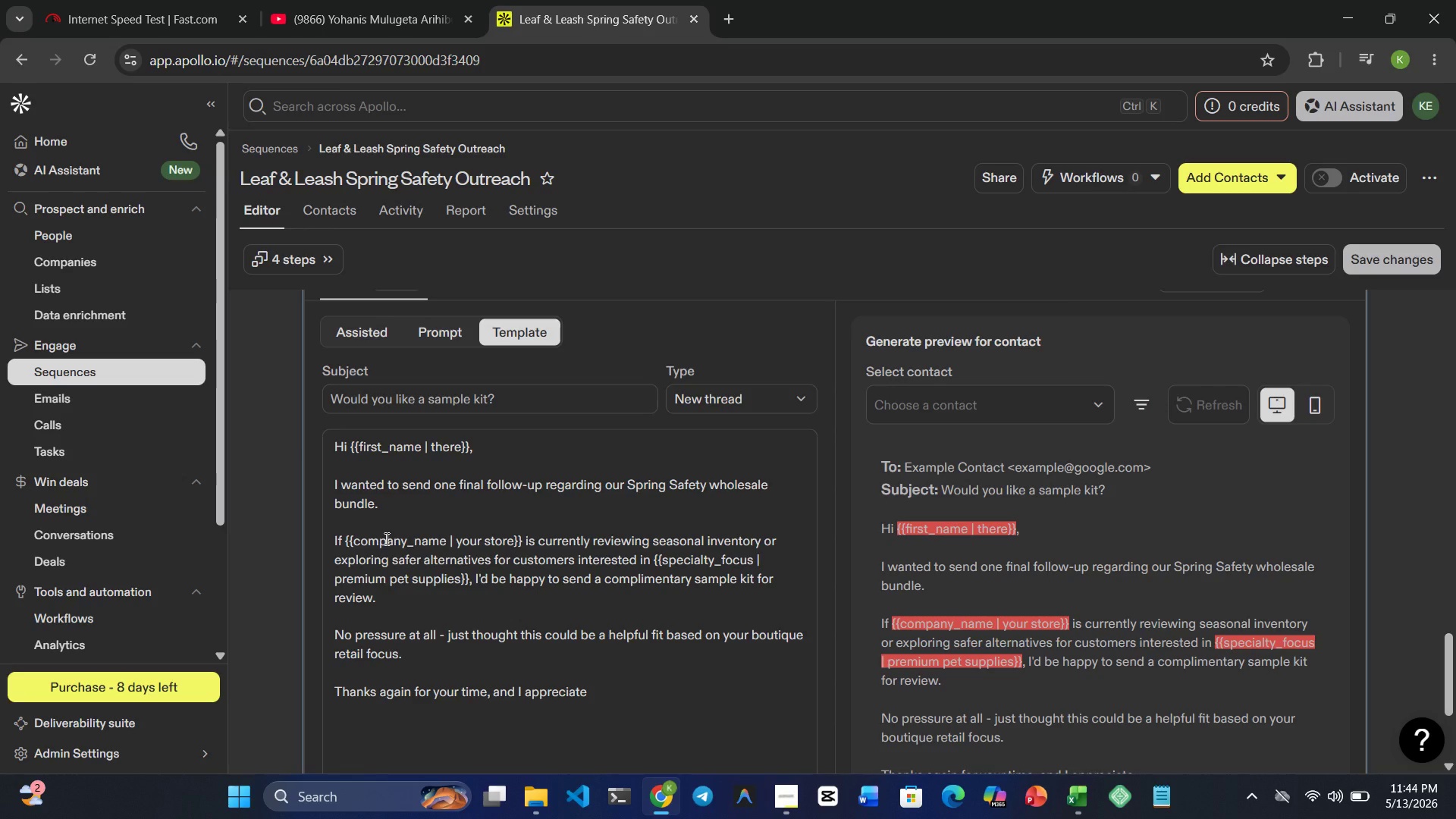 
type(yu taking a look,)
 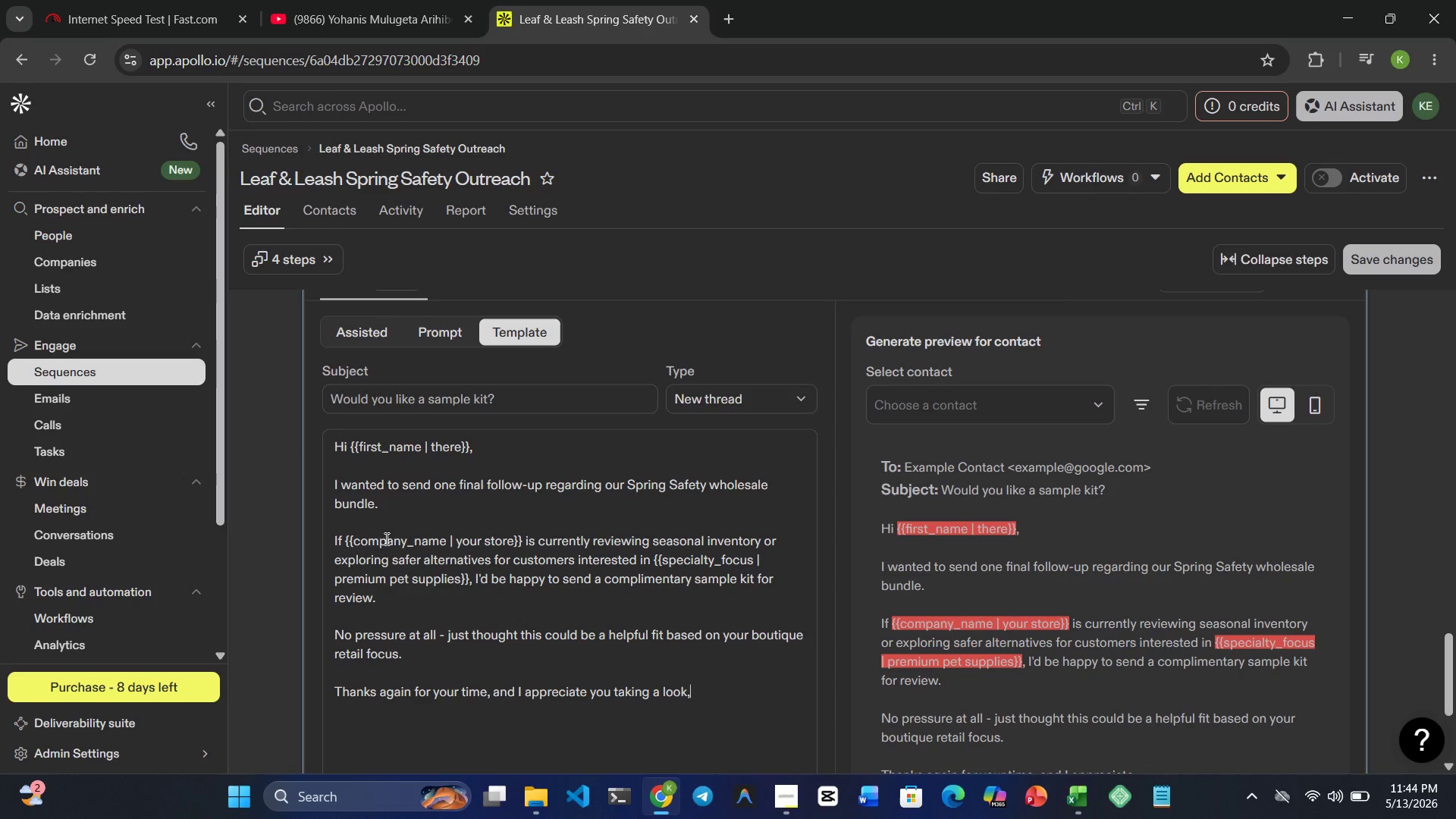 
key(Enter)
 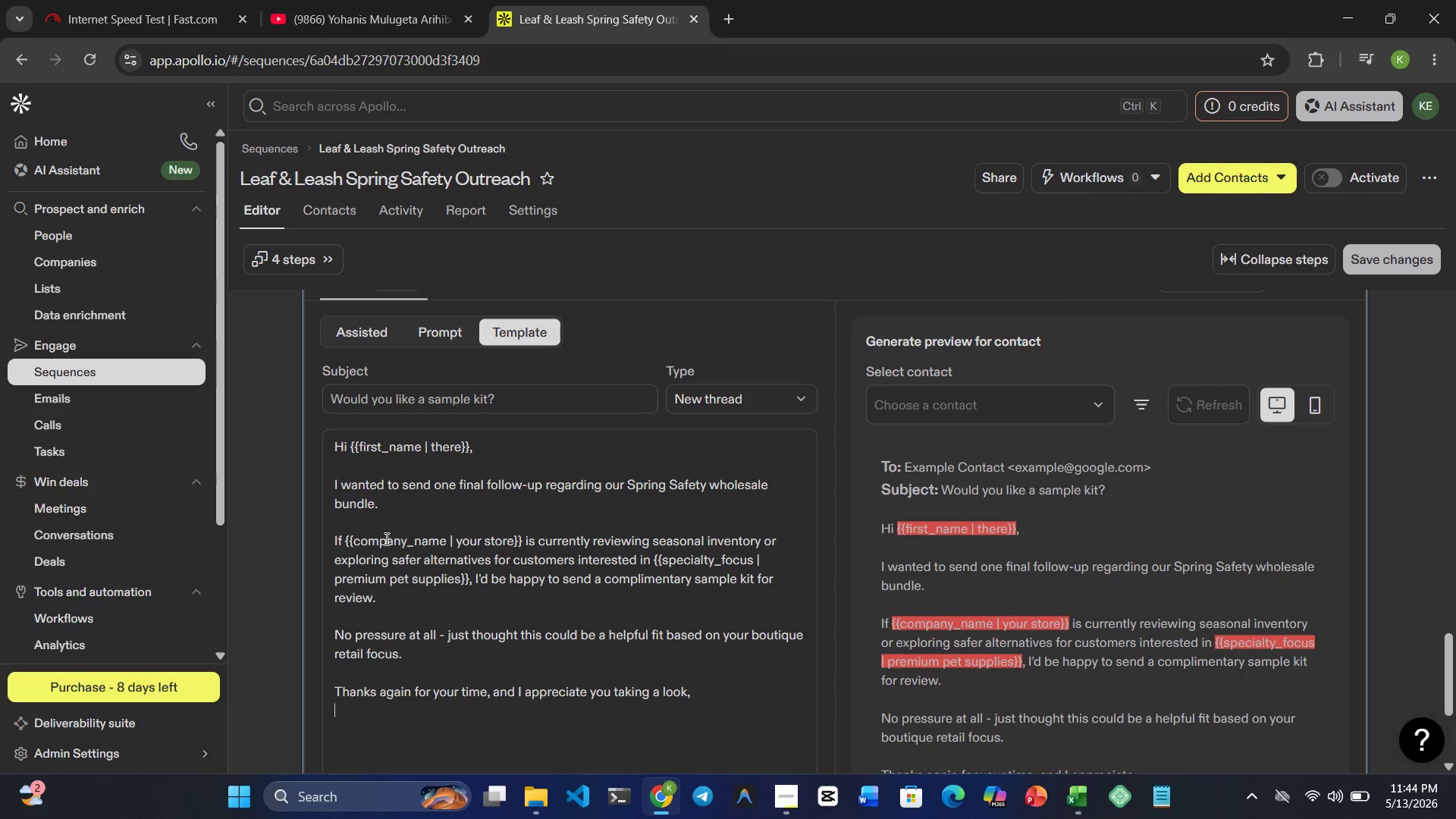 
key(Enter)
 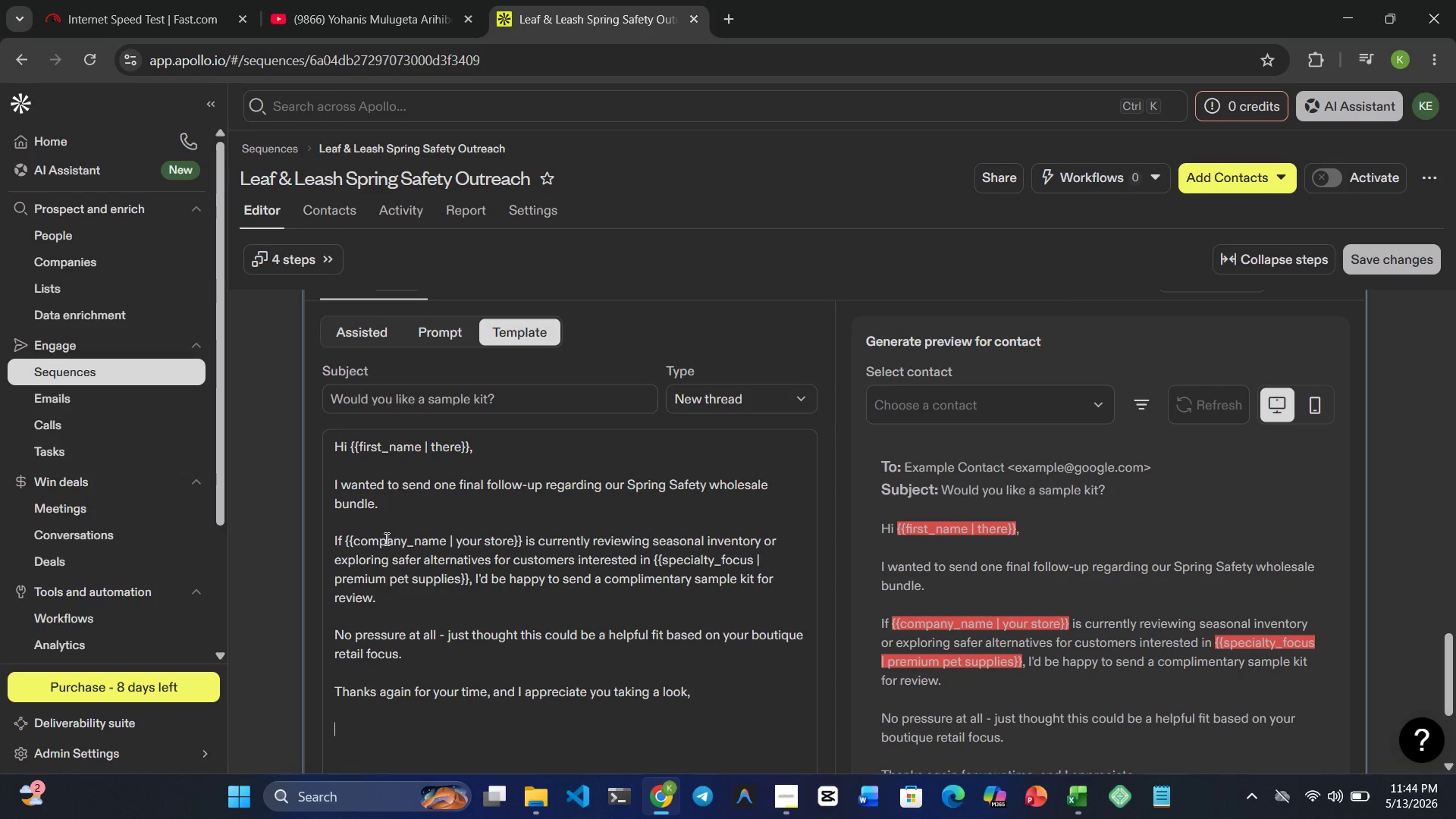 
type(Best Regards,)
 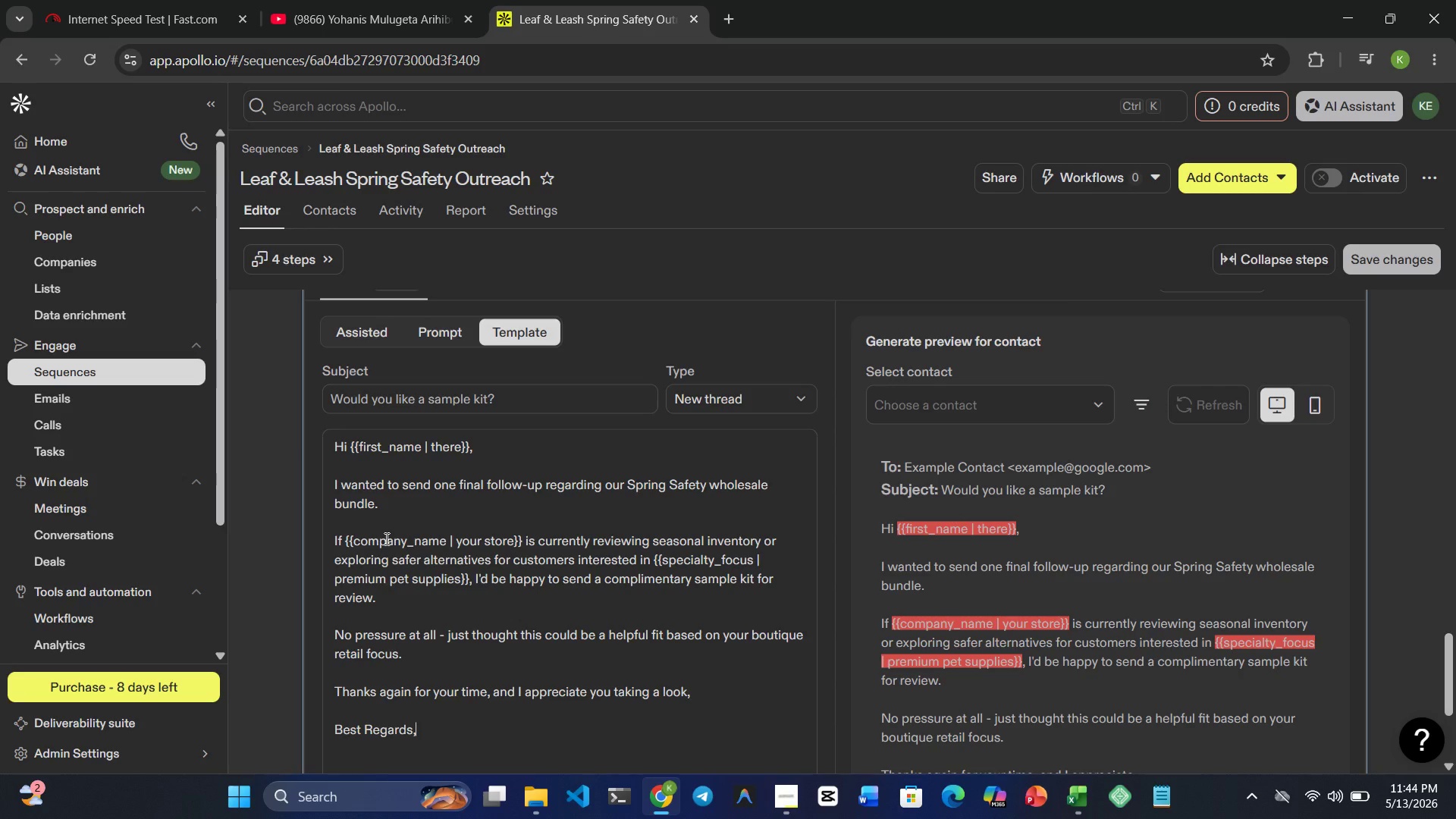 
key(Enter)
 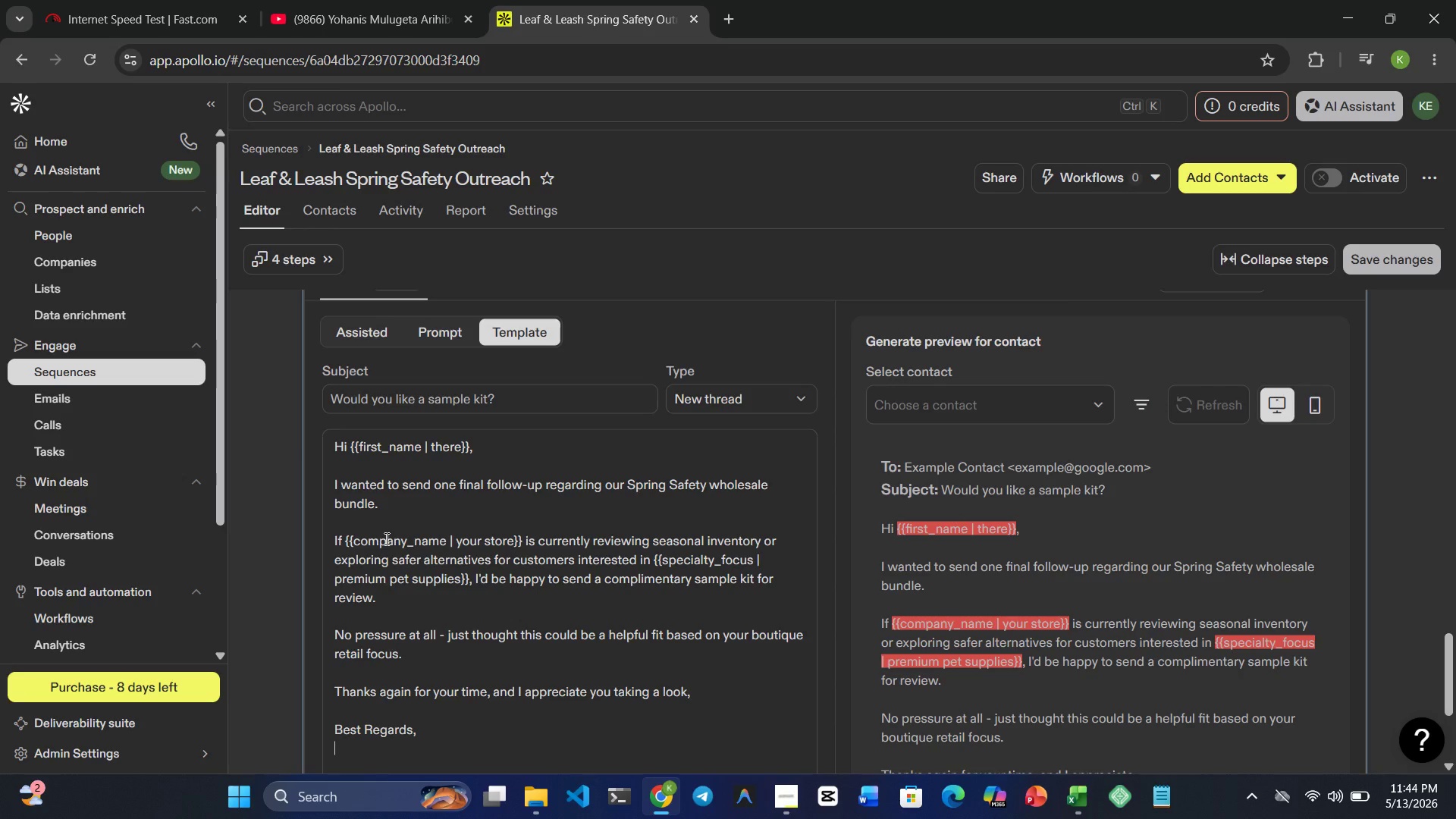 
type(Kirubel Enyew)
 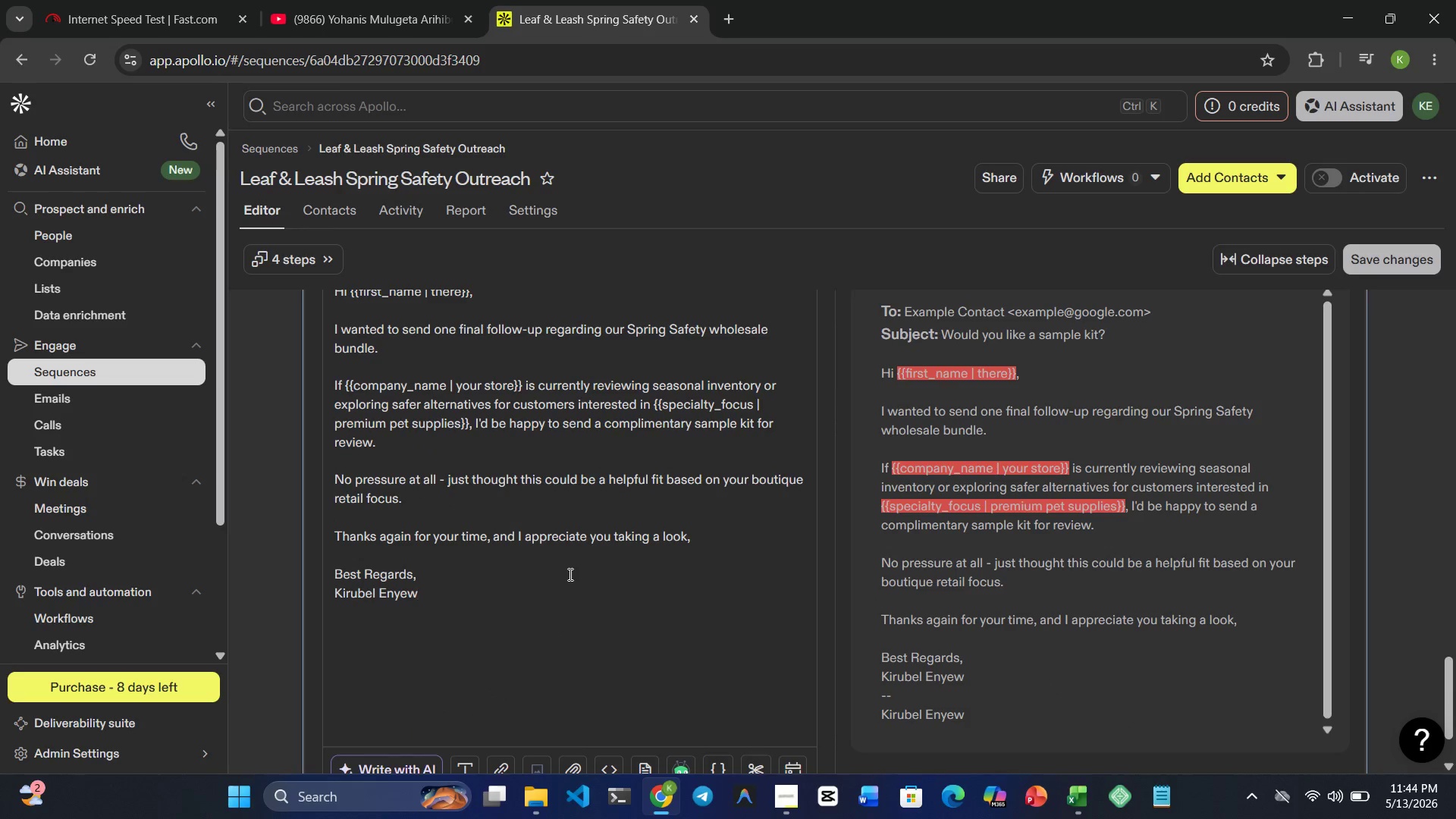 
wait(14.12)
 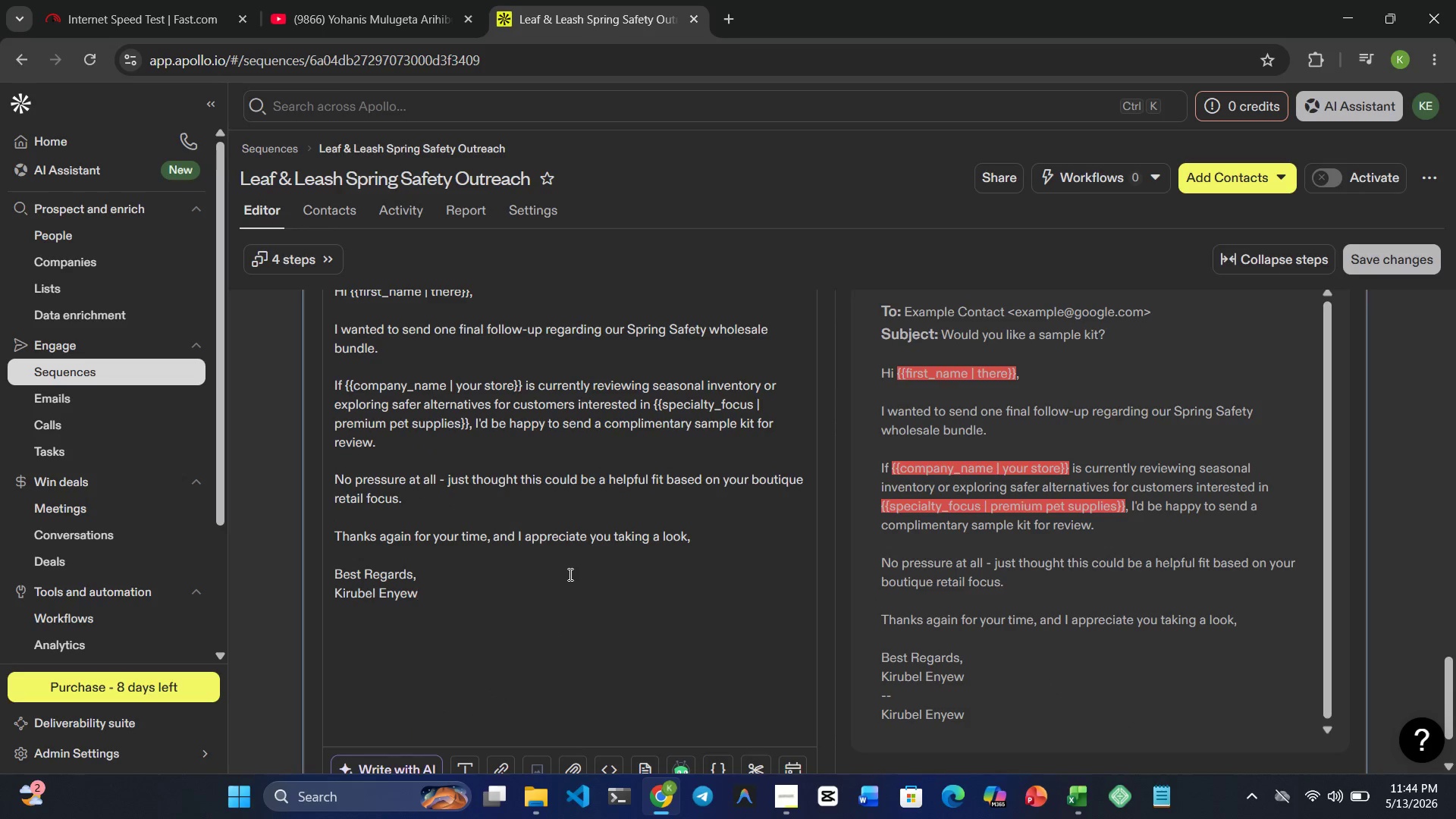 
left_click([714, 541])
 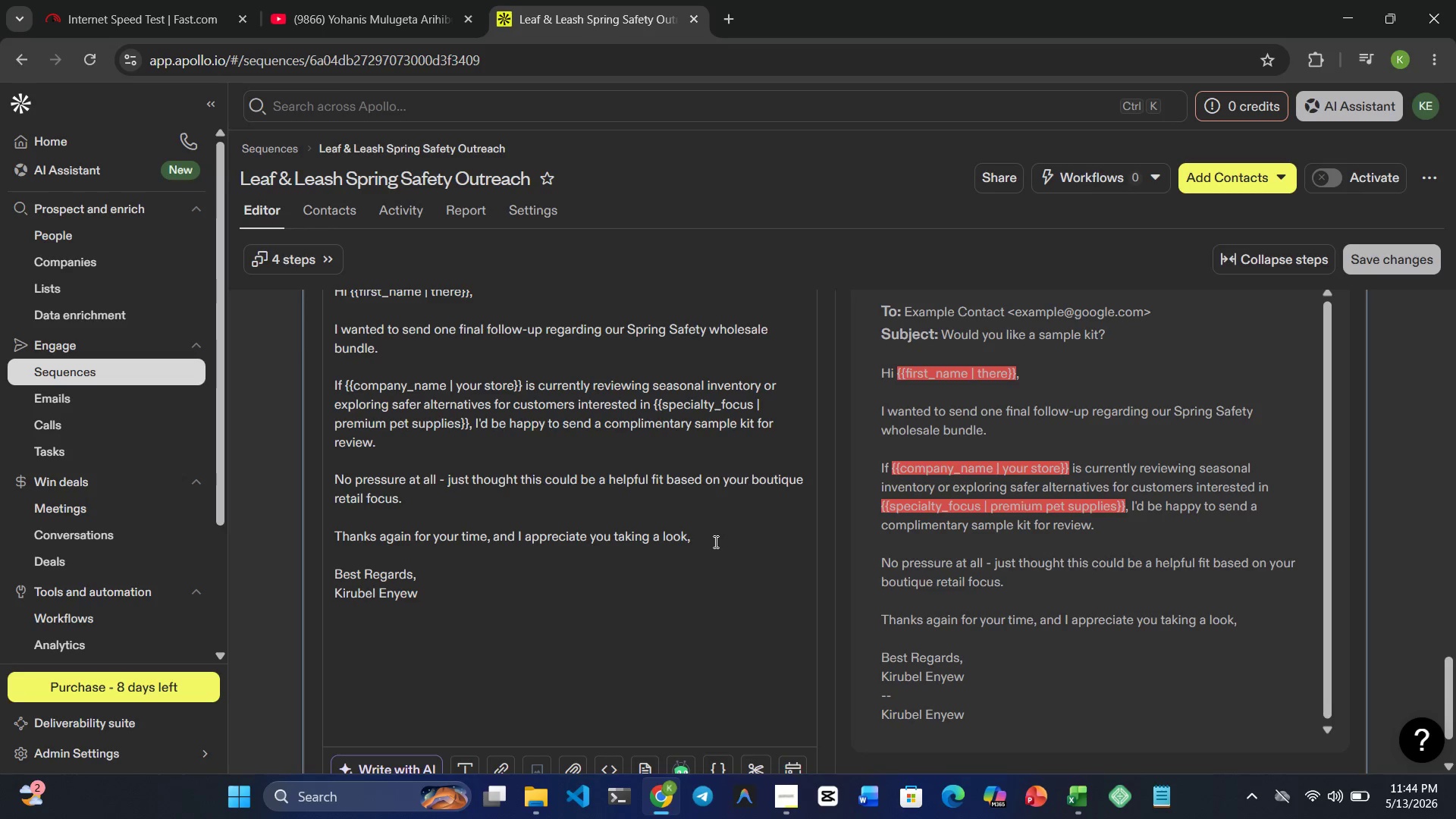 
key(Backspace)
 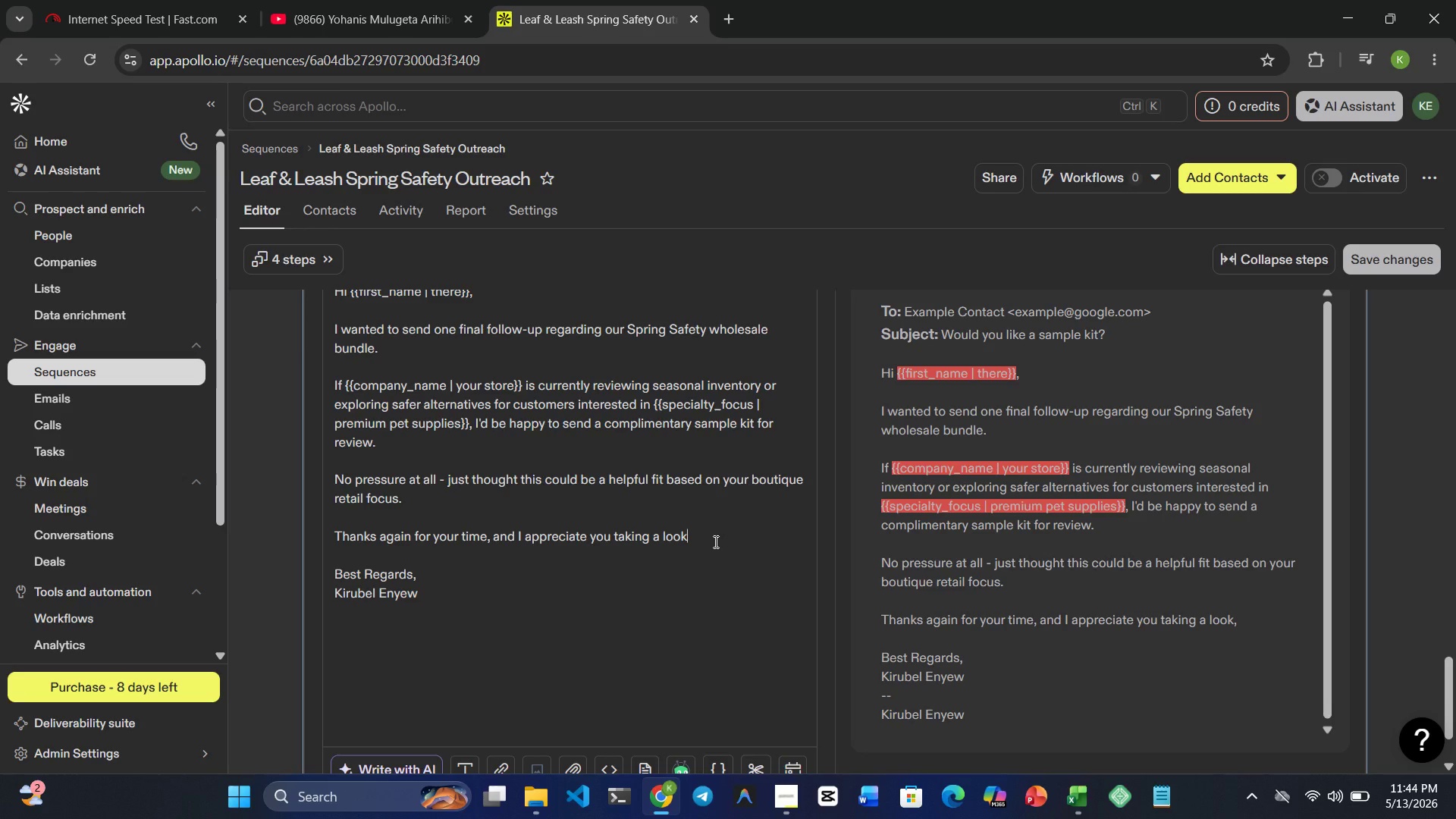 
key(Period)
 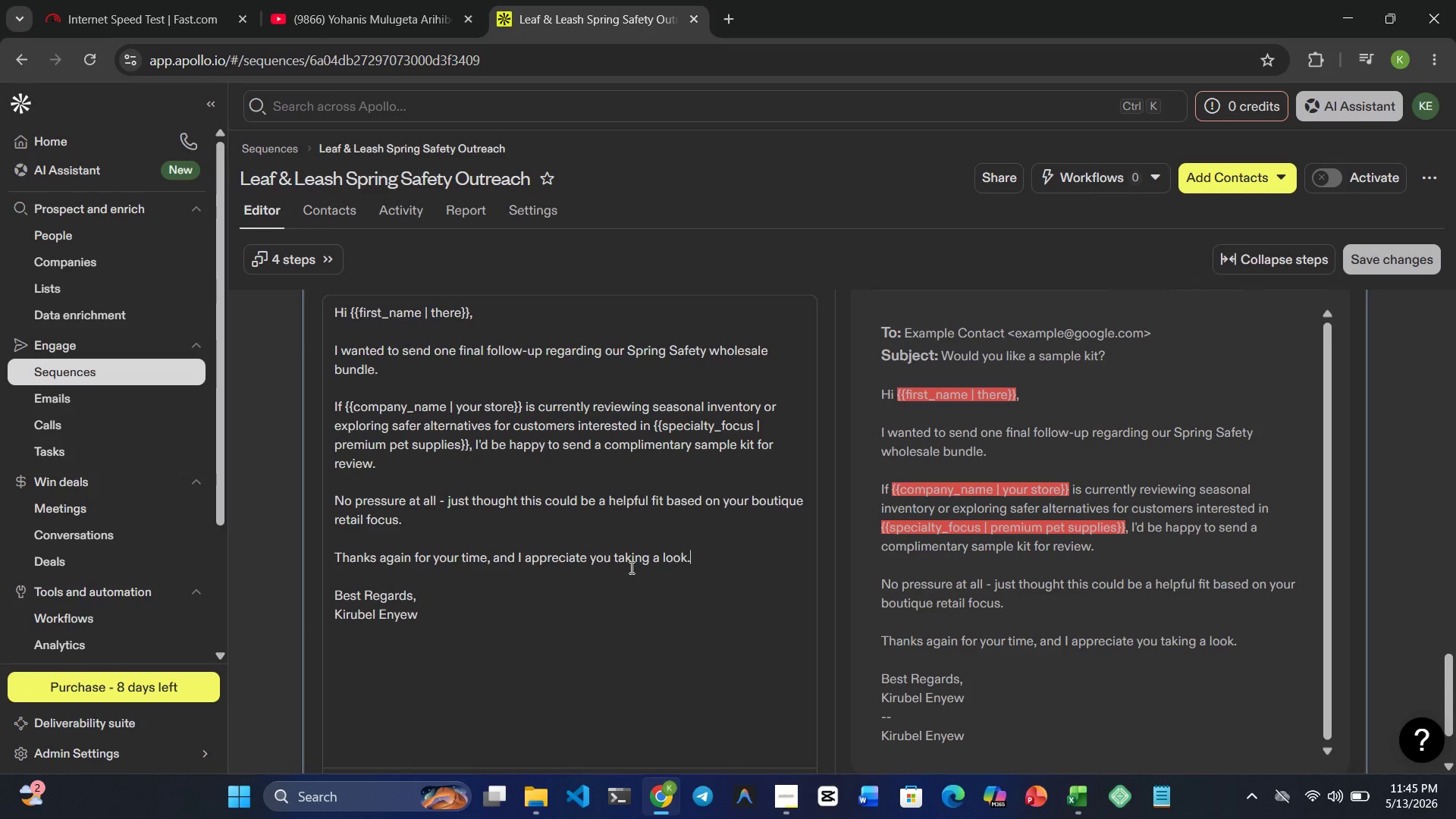 
wait(27.45)
 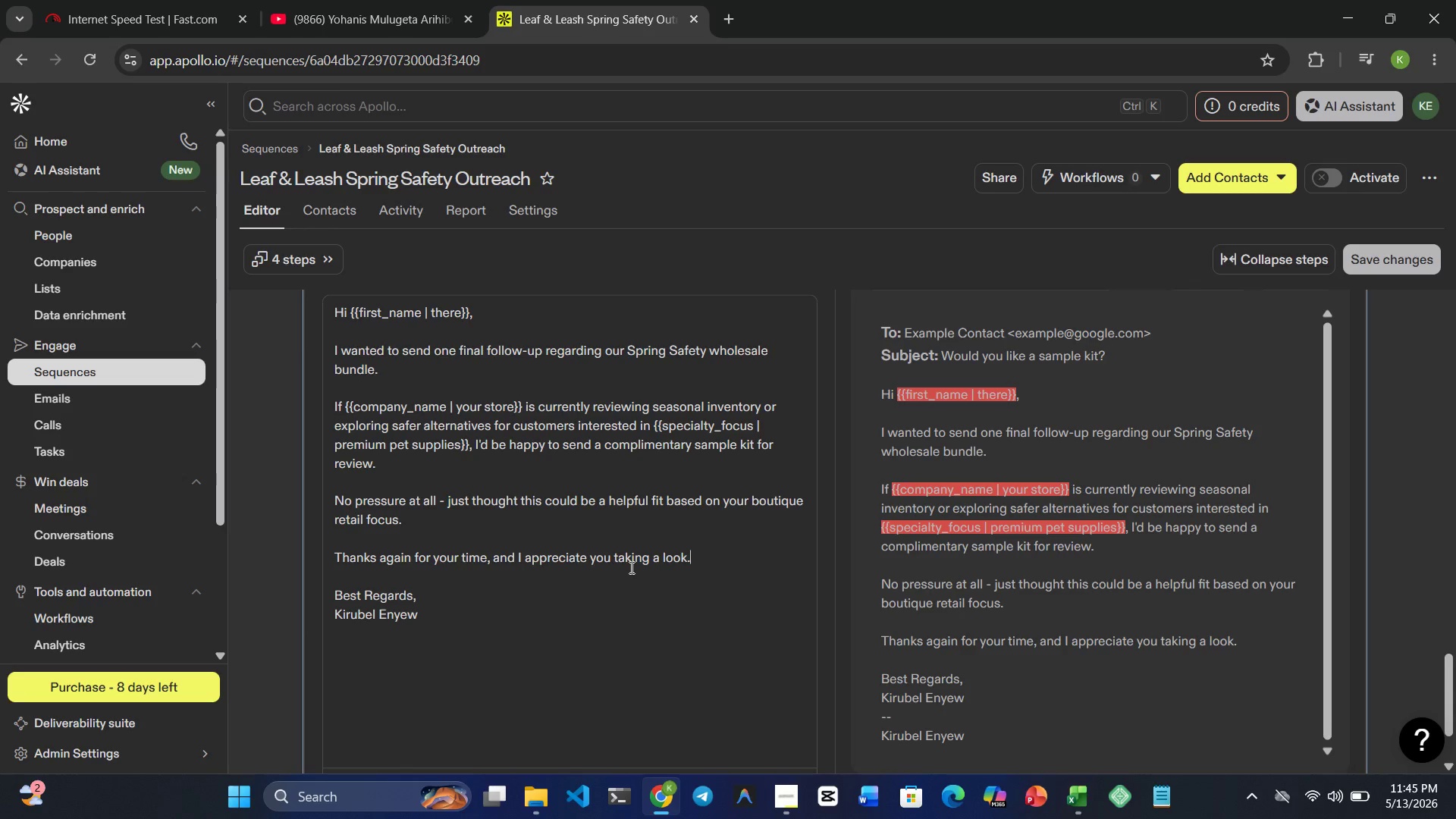 
scroll: coordinate [800, 511], scroll_direction: up, amount: 42.0
 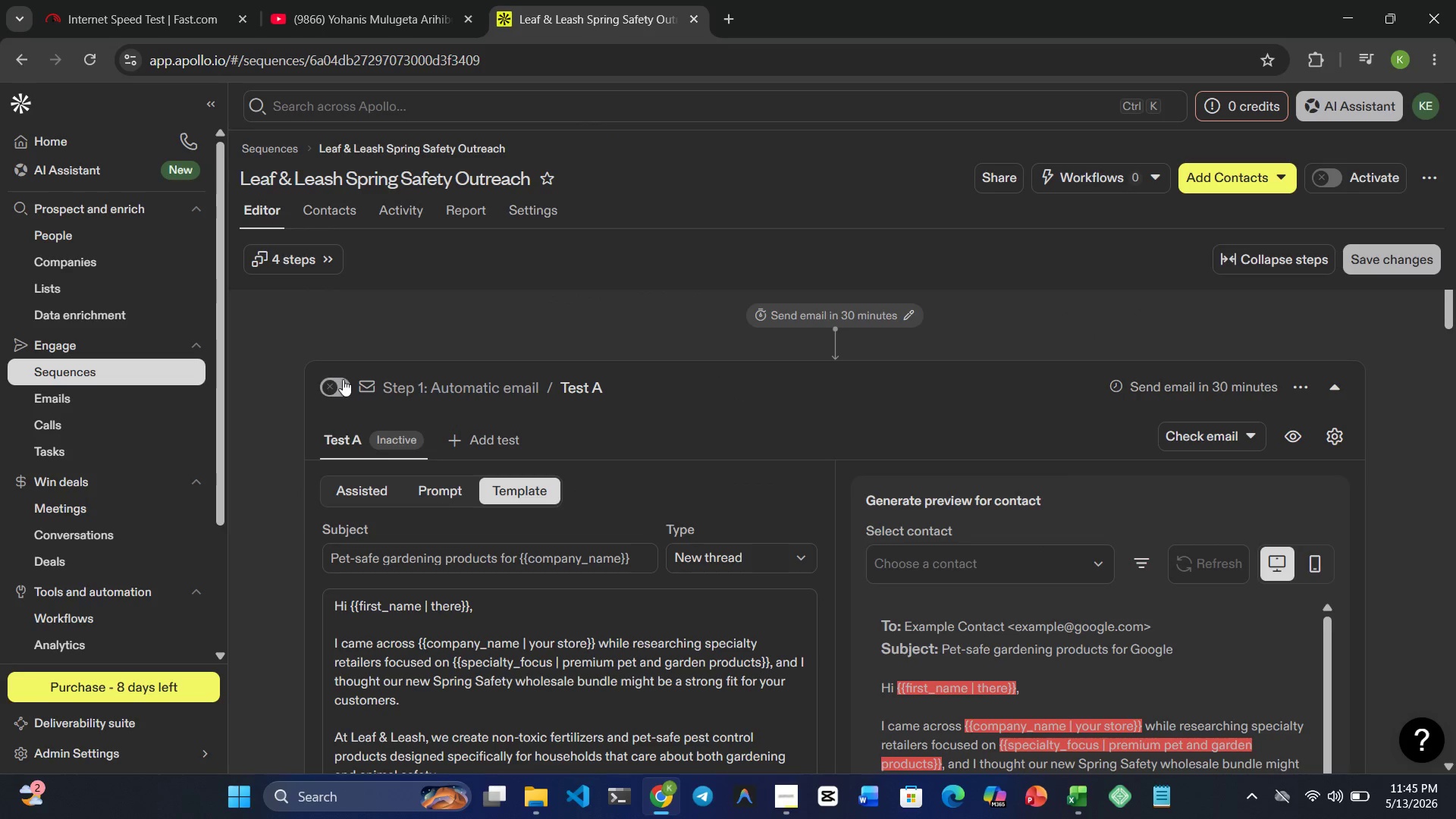 
scroll: coordinate [404, 497], scroll_direction: down, amount: 3.0
 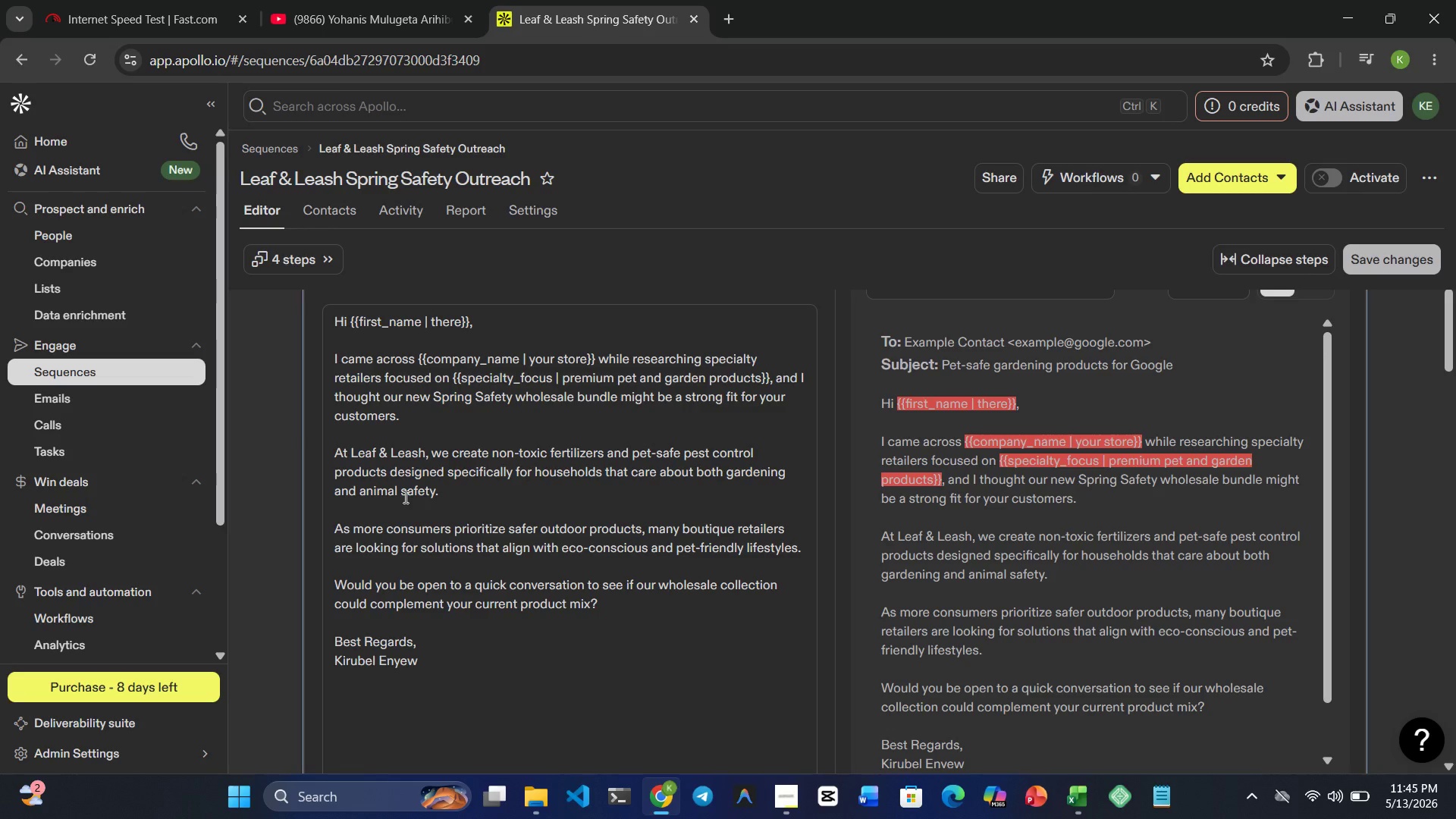 
wait(8.23)
 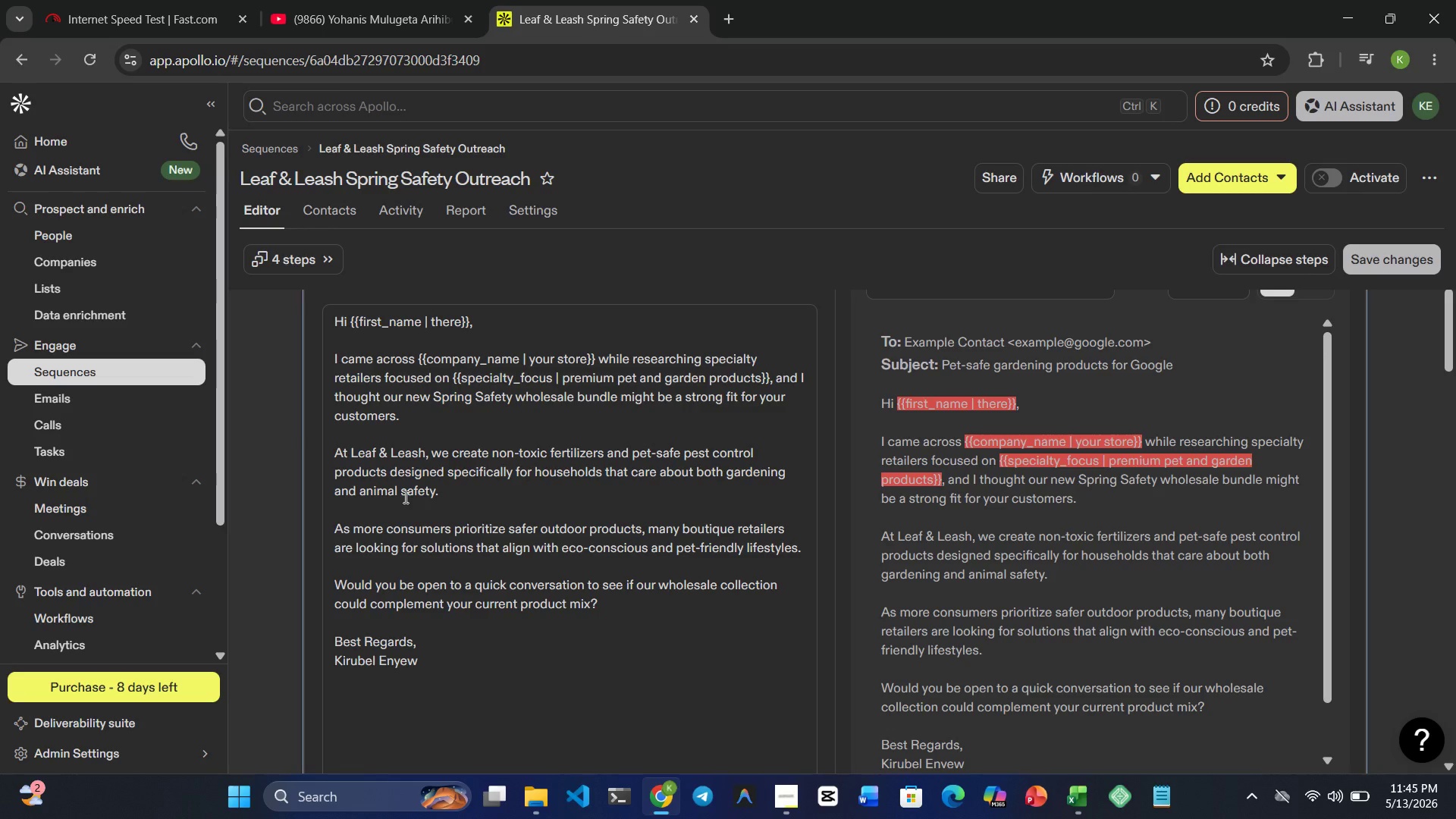 
scroll: coordinate [407, 502], scroll_direction: down, amount: 13.0
 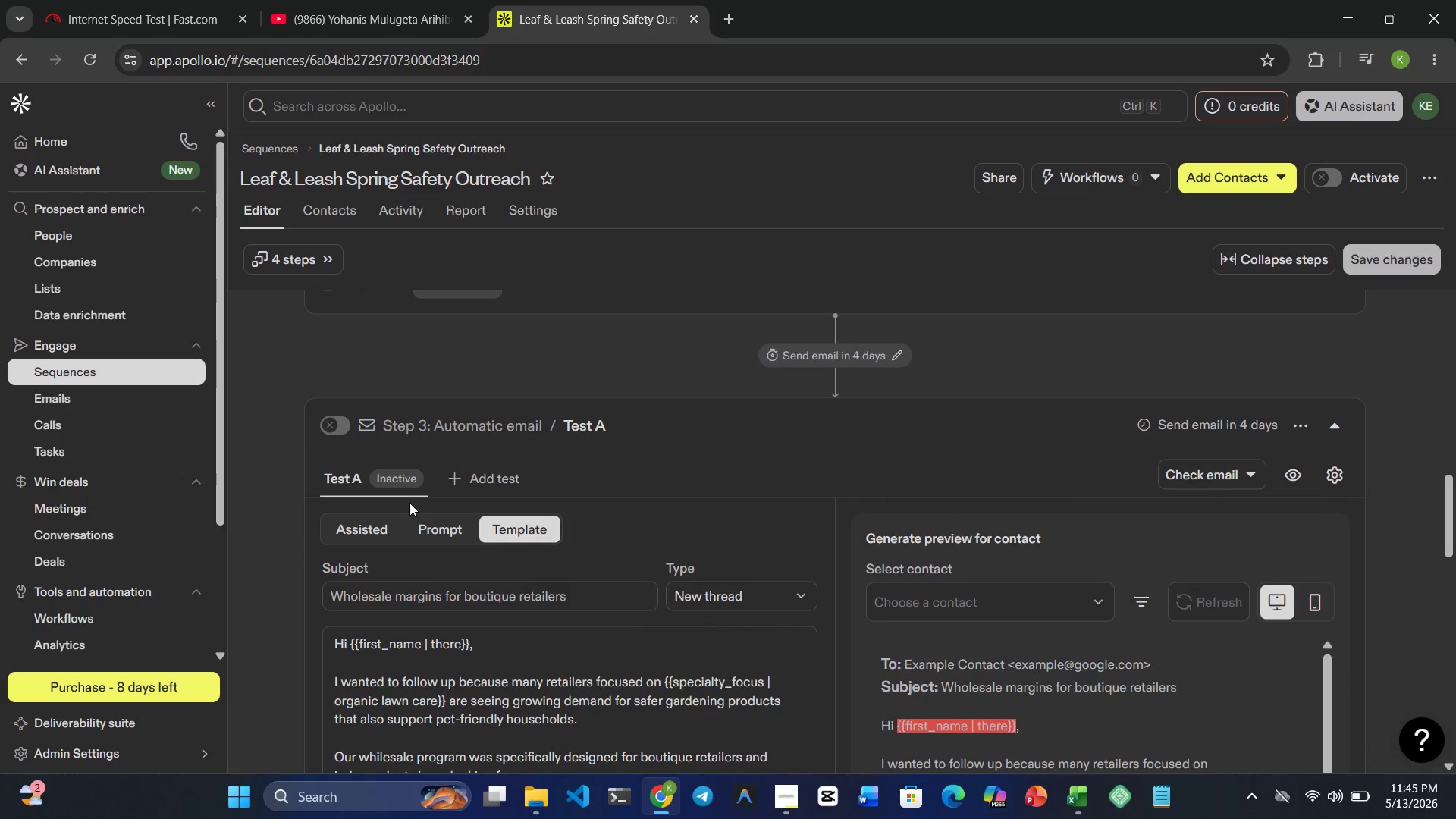 
scroll: coordinate [413, 506], scroll_direction: up, amount: 9.0
 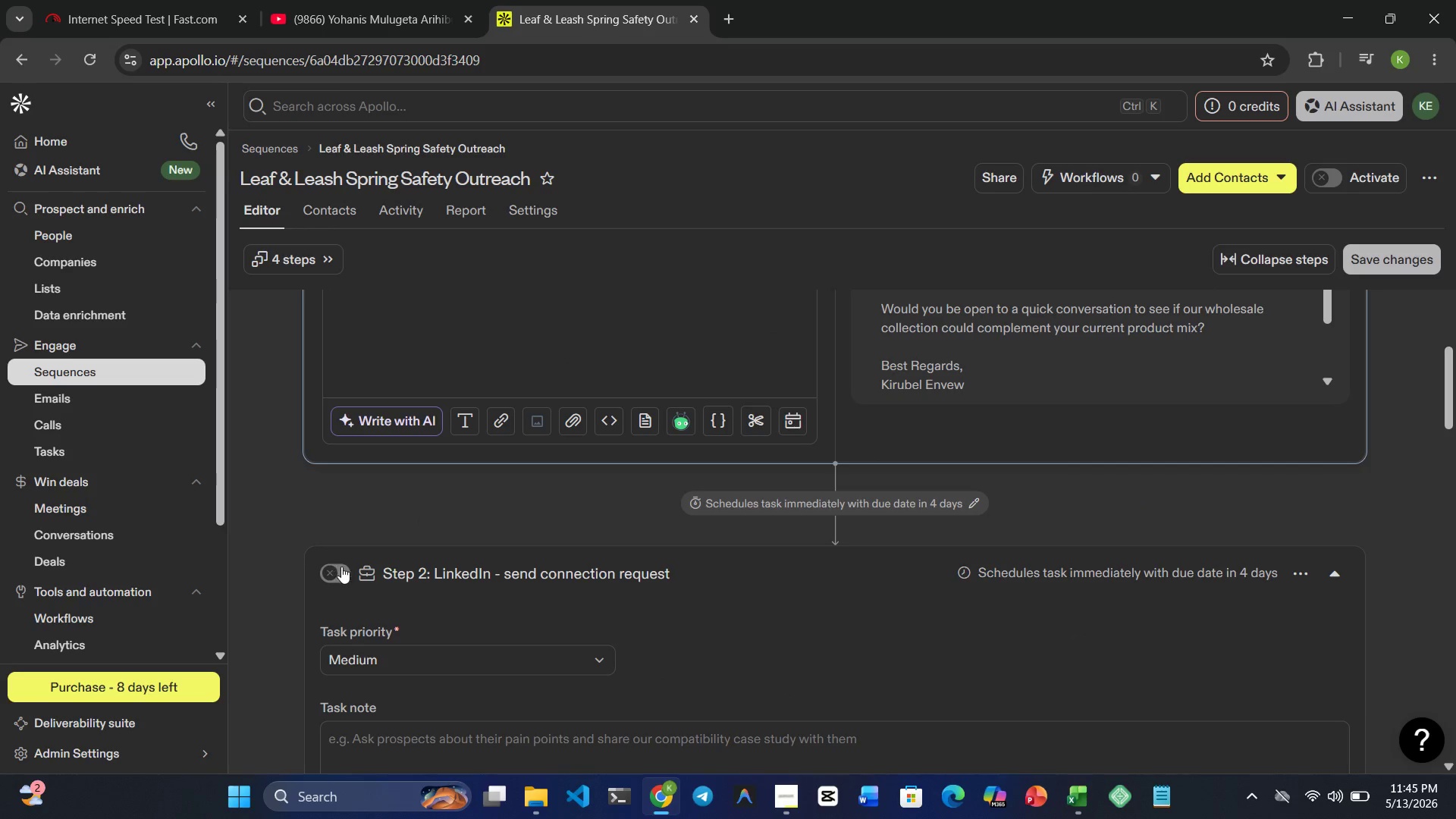 
scroll: coordinate [340, 598], scroll_direction: down, amount: 18.0
 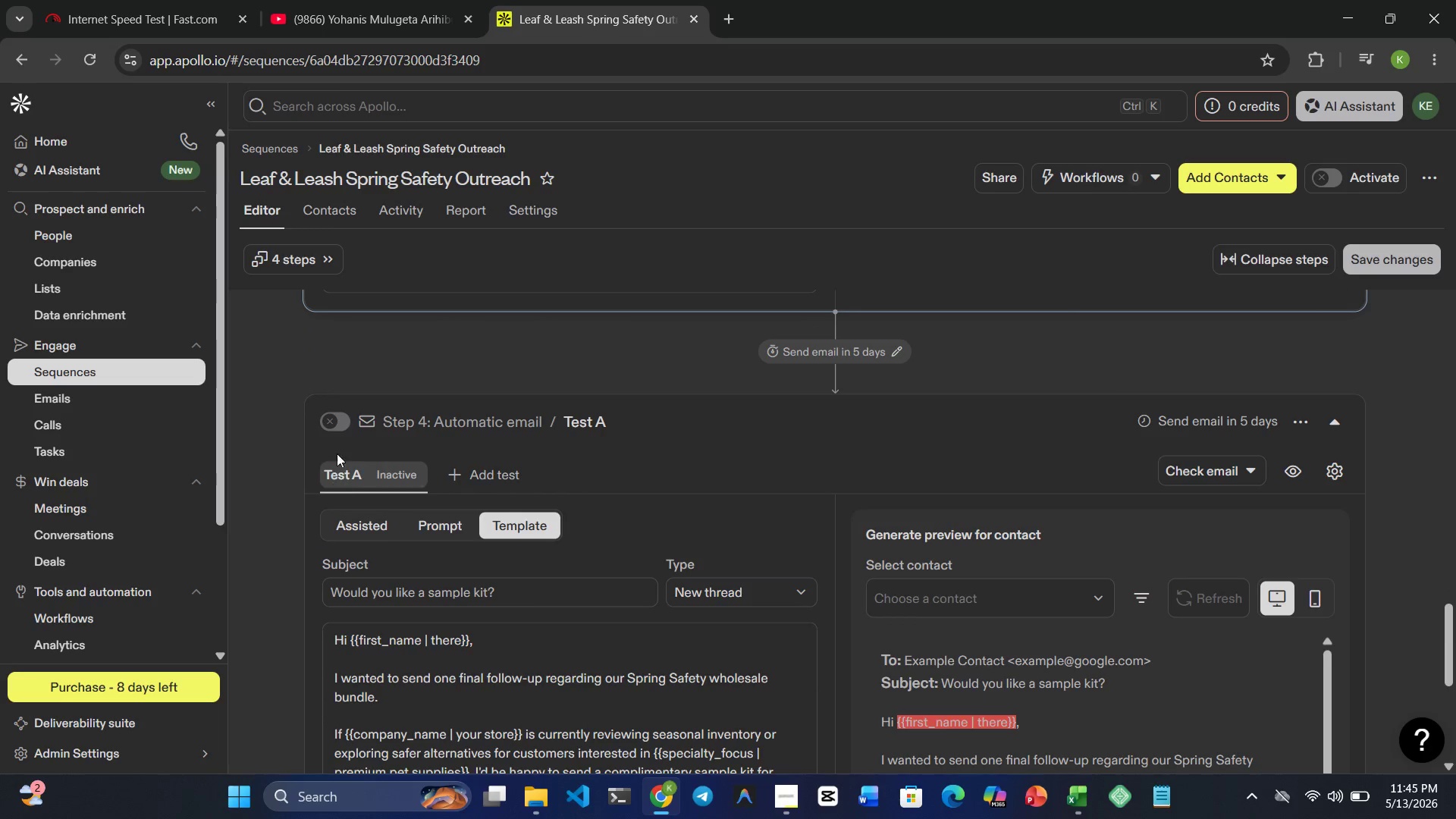 
left_click([337, 422])
 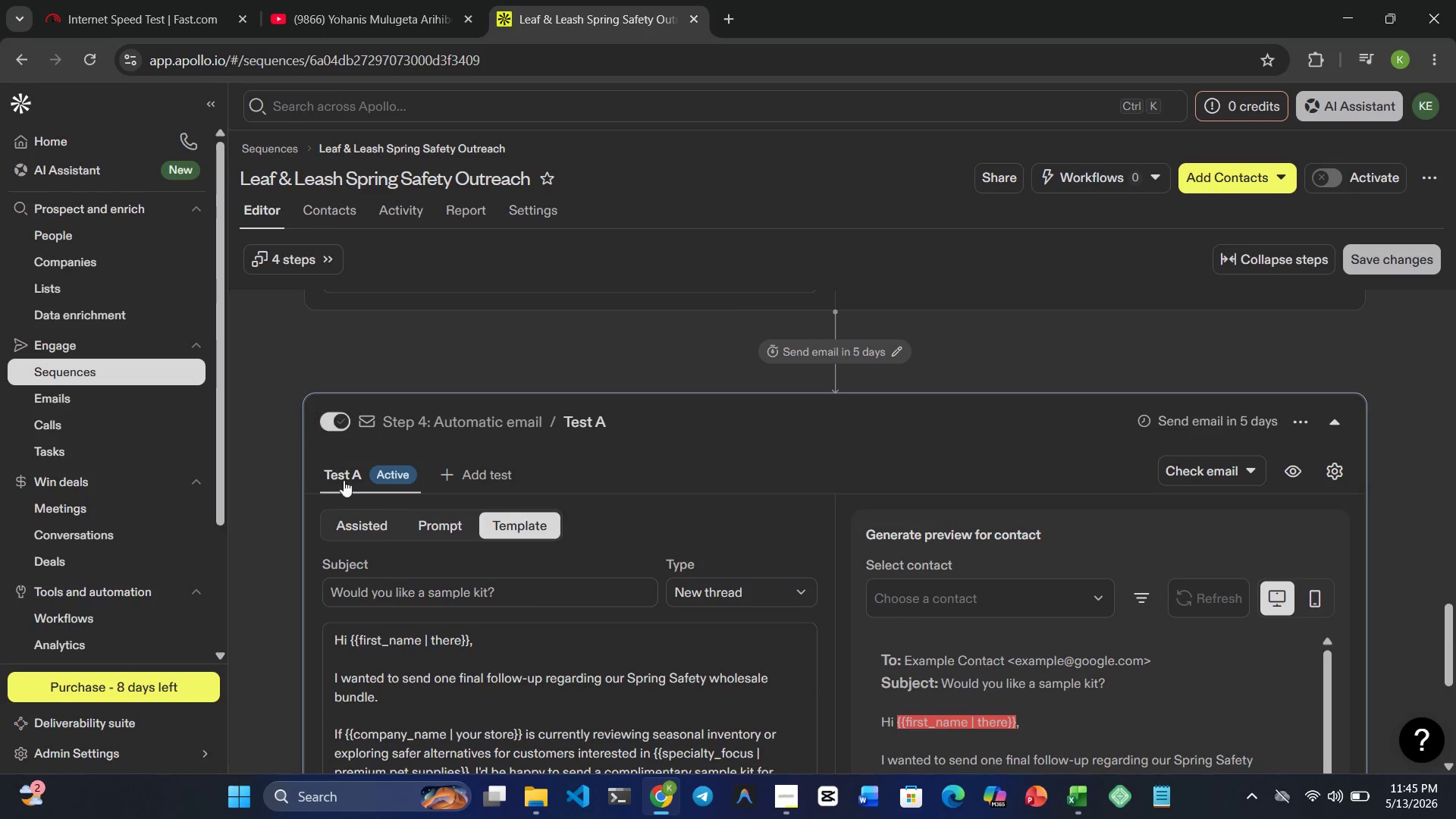 
scroll: coordinate [352, 515], scroll_direction: down, amount: 13.0
 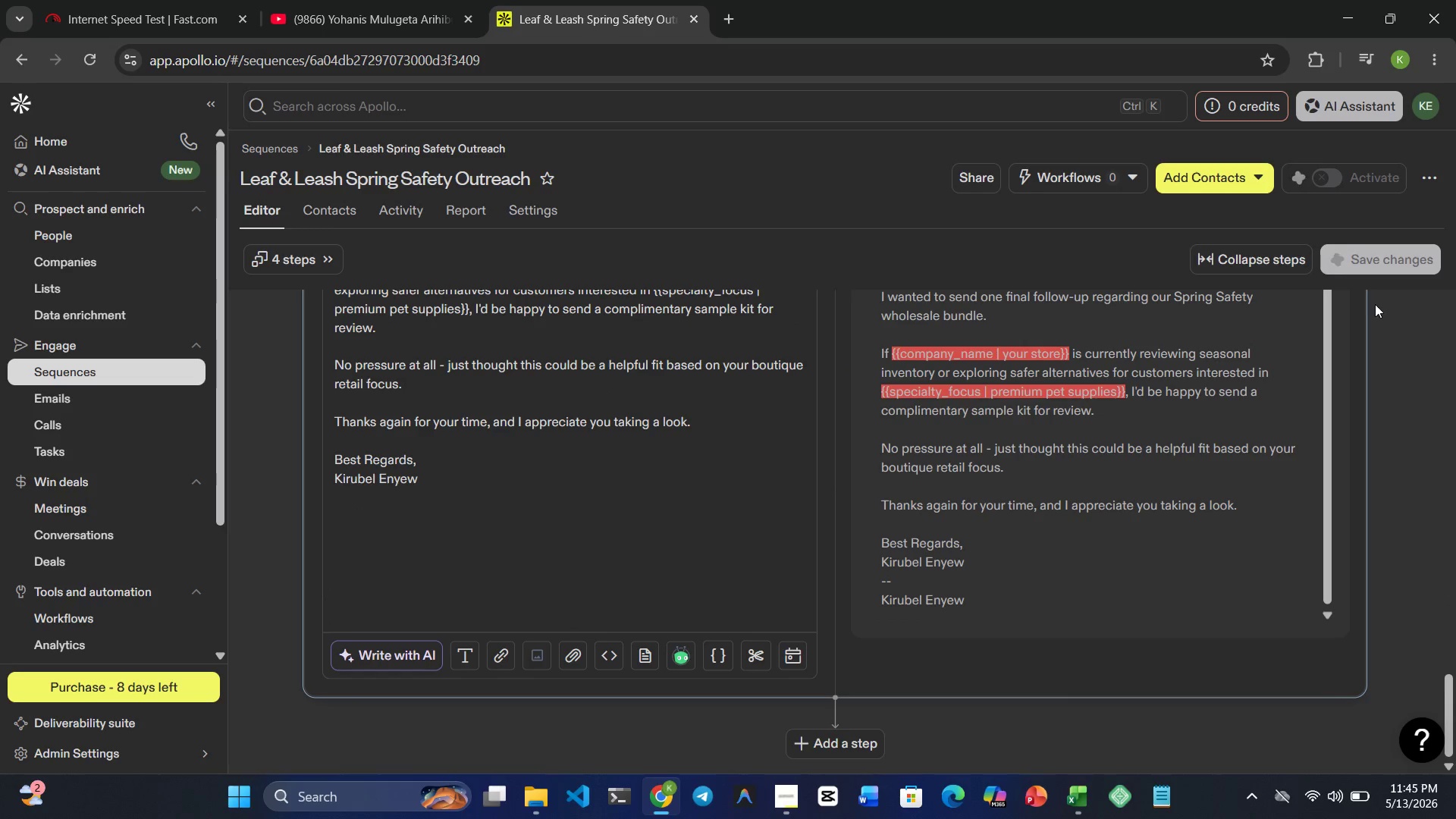 
wait(8.18)
 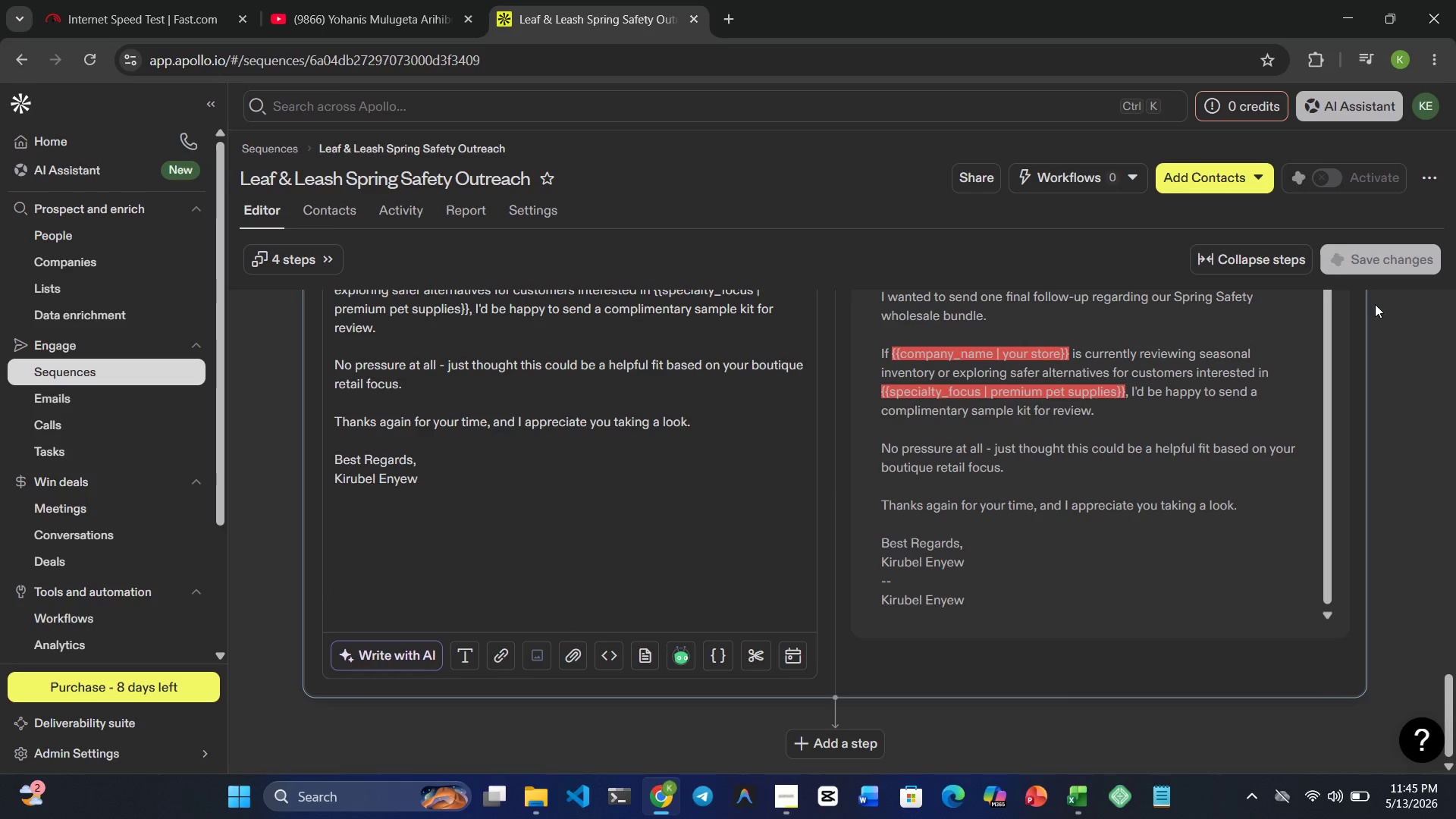 
left_click([1419, 108])
 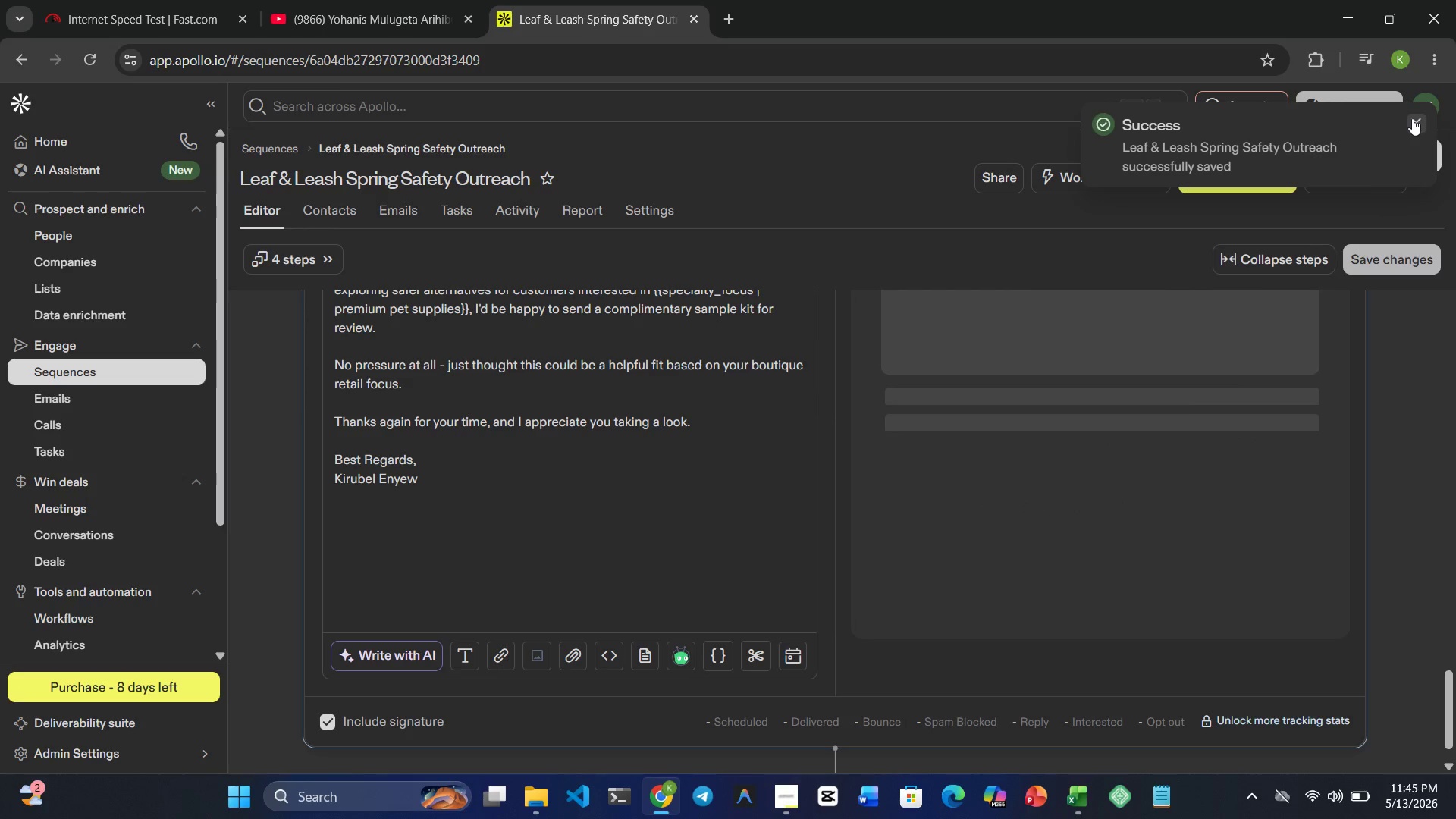 
left_click([1410, 87])
 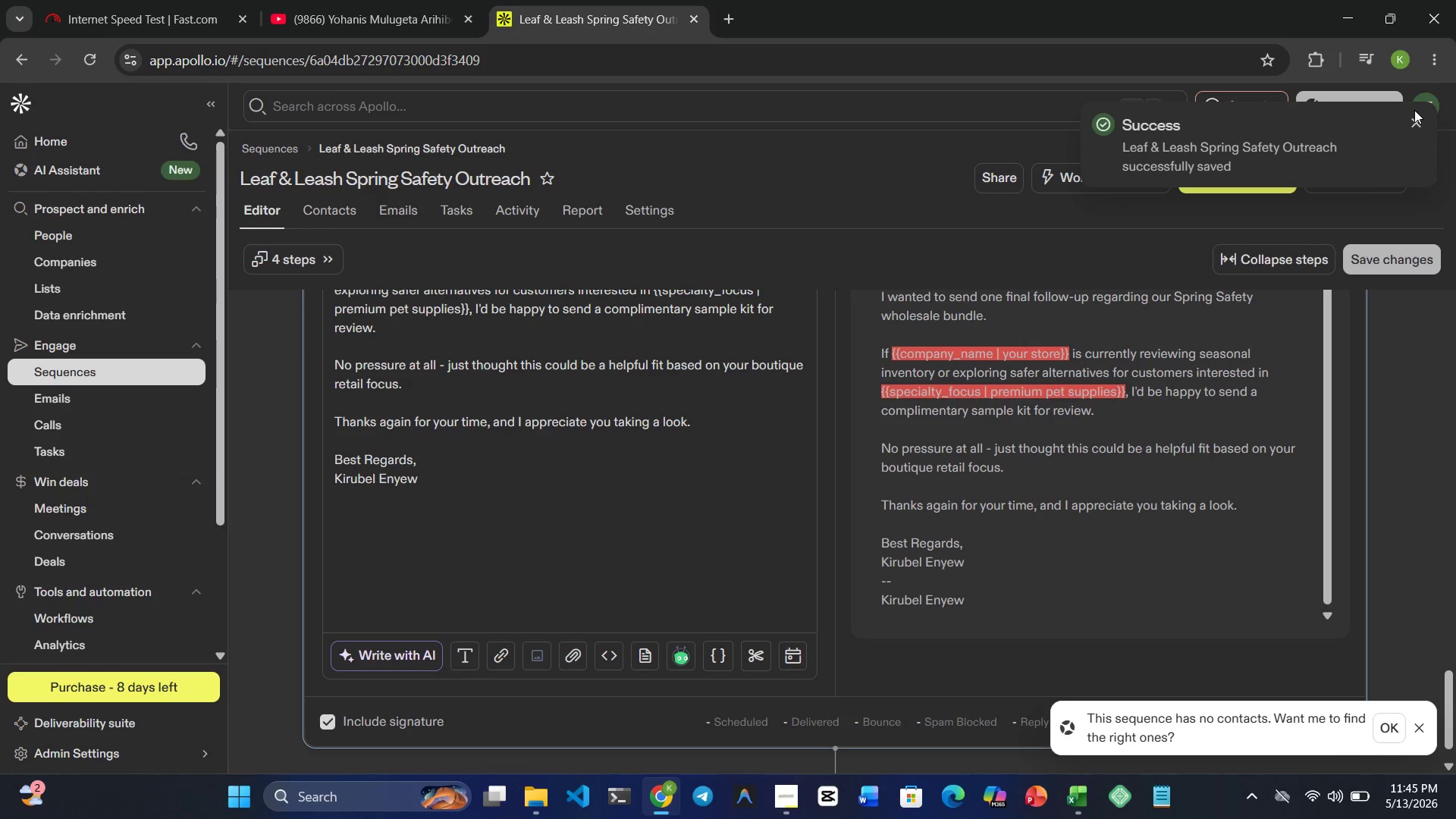 
left_click([1414, 117])
 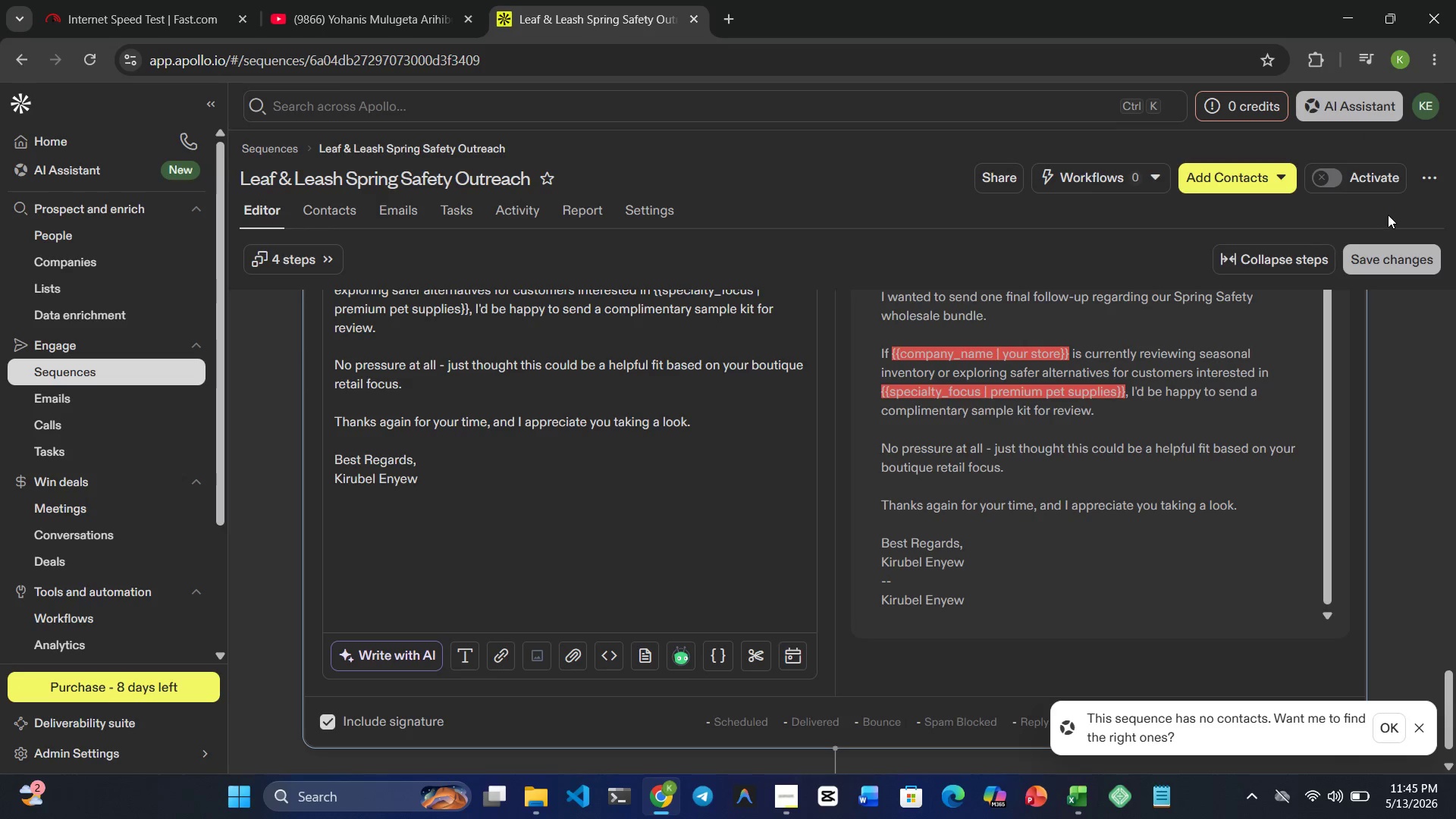 
left_click([1362, 167])
 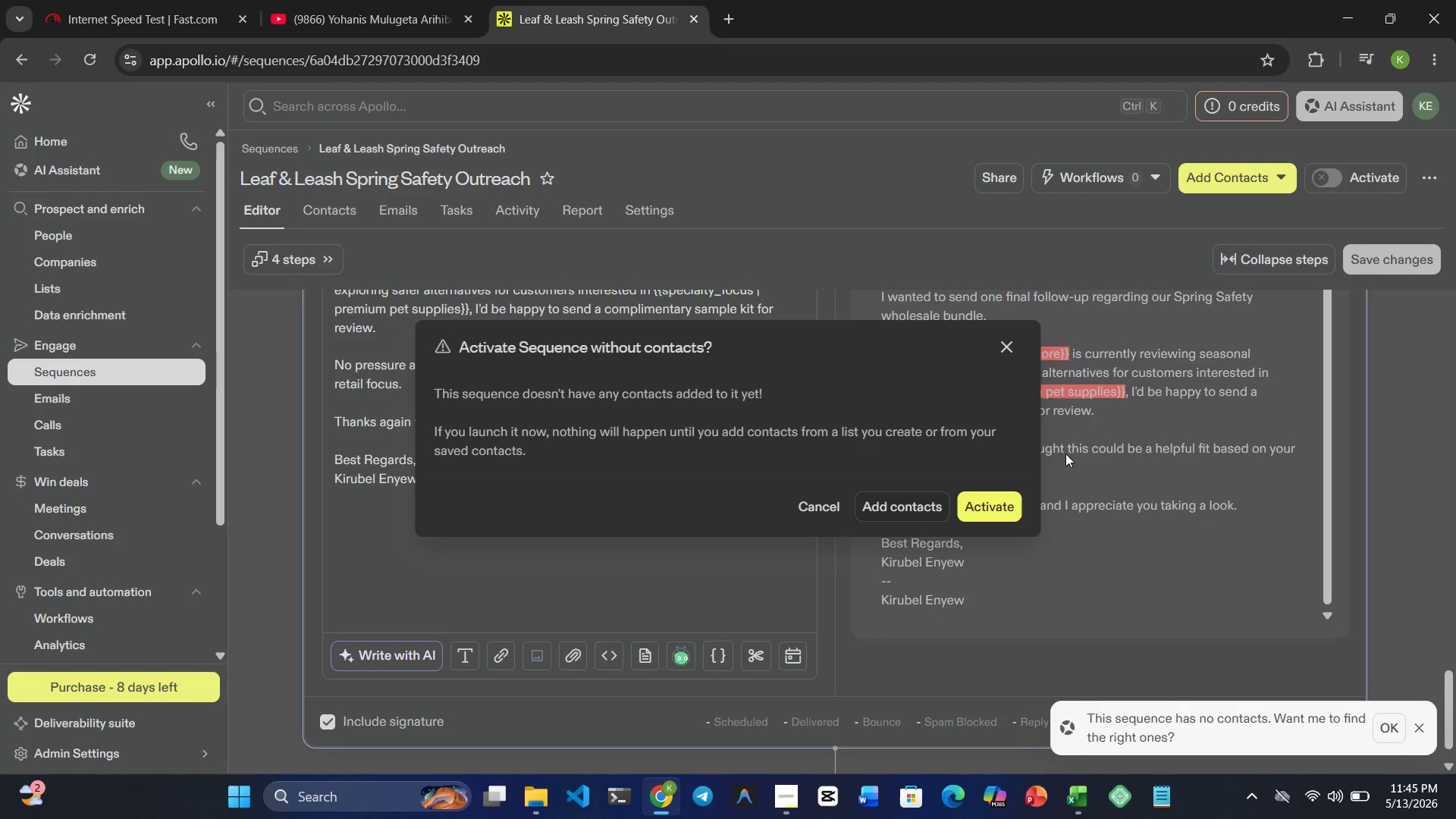 
left_click([993, 514])
 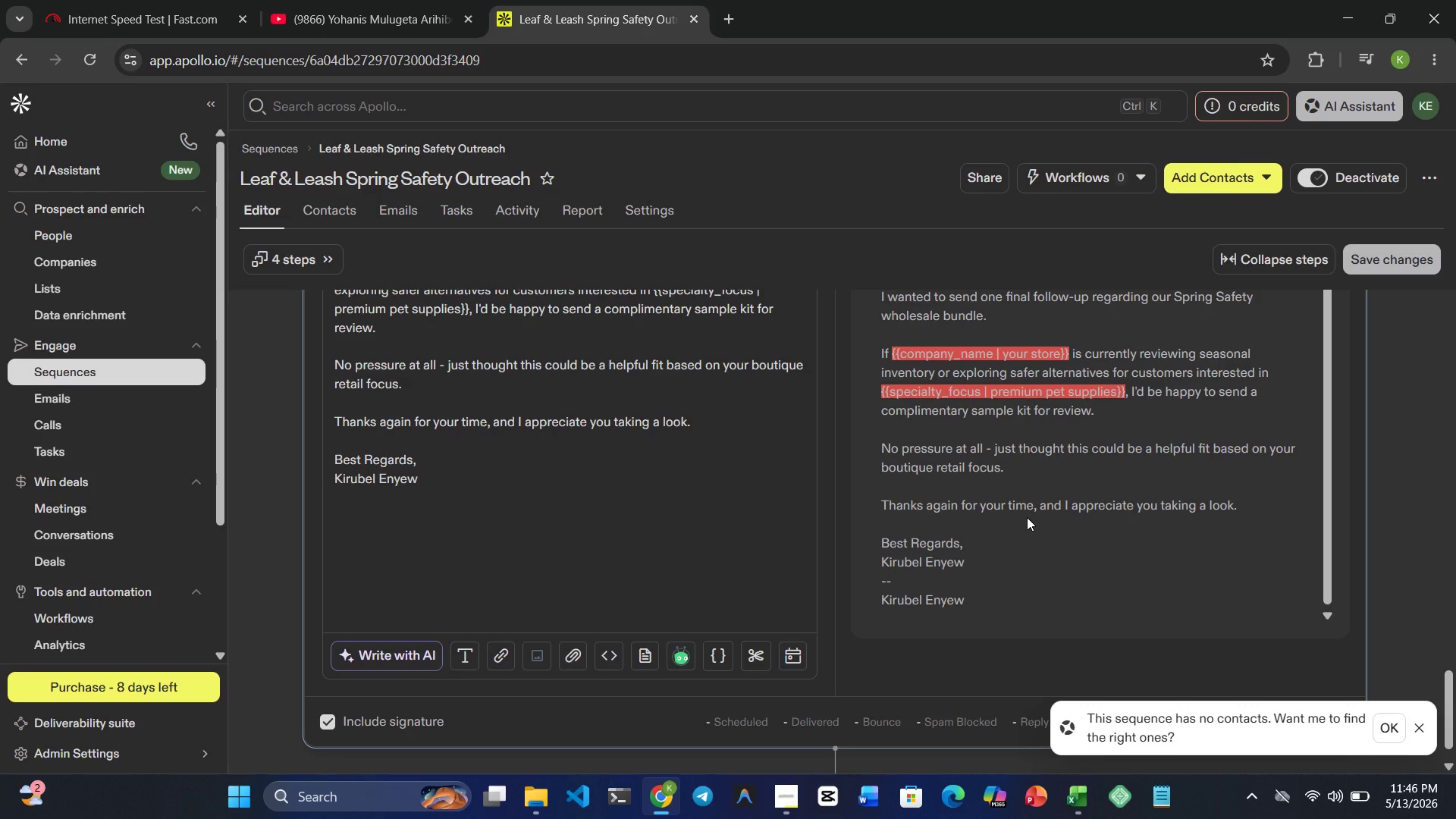 
wait(21.66)
 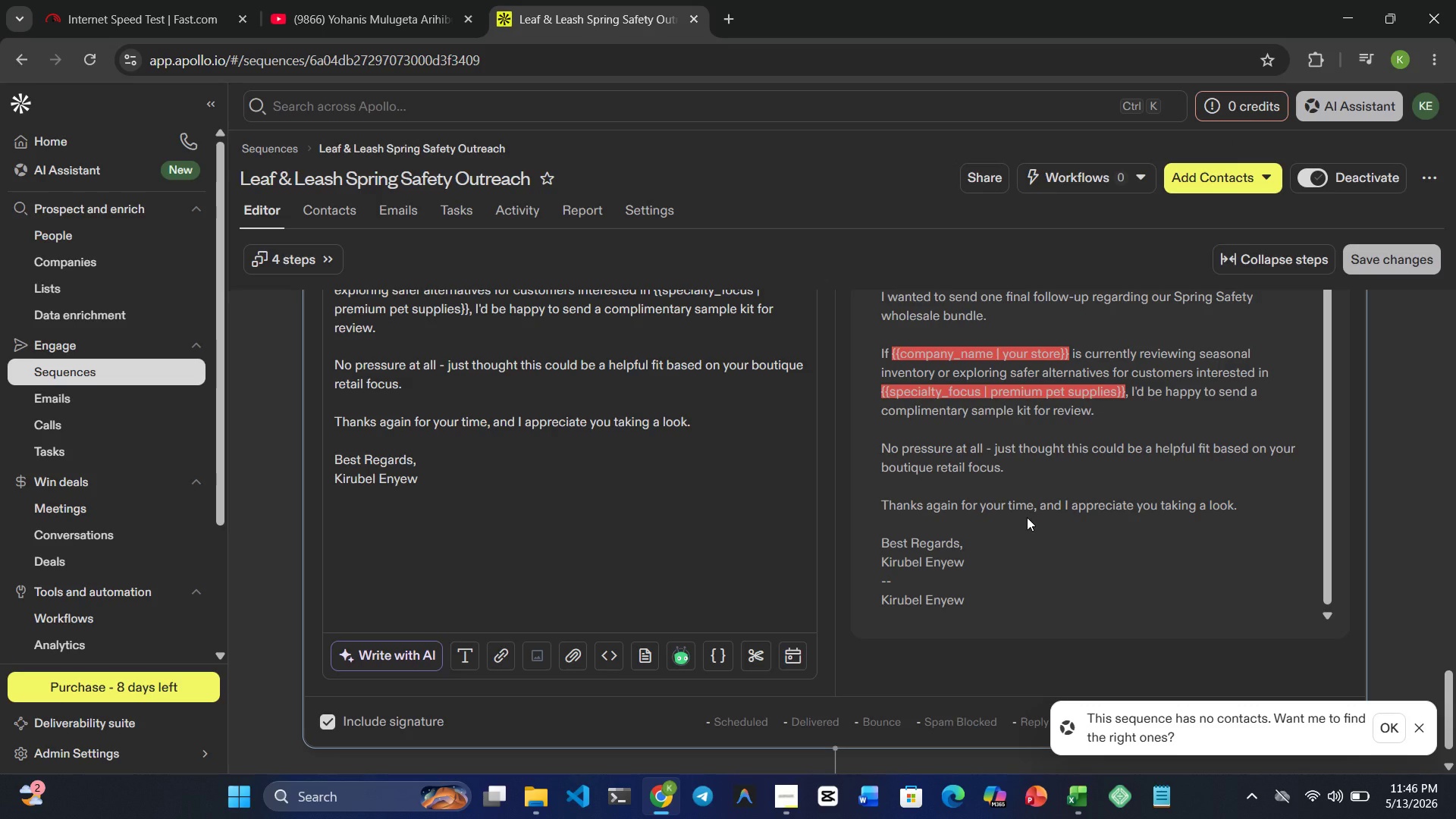 
left_click([1419, 733])
 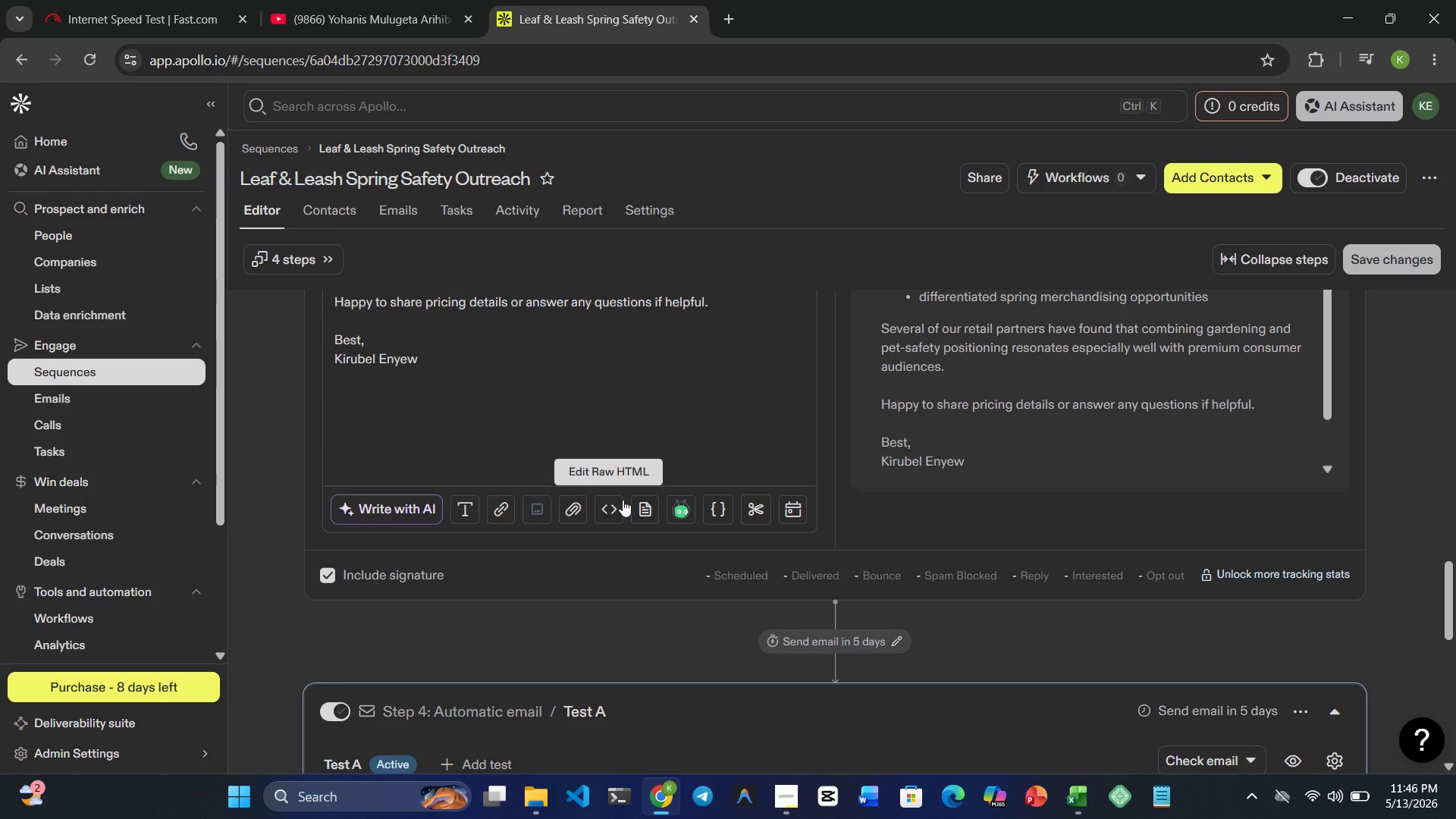 
wait(21.94)
 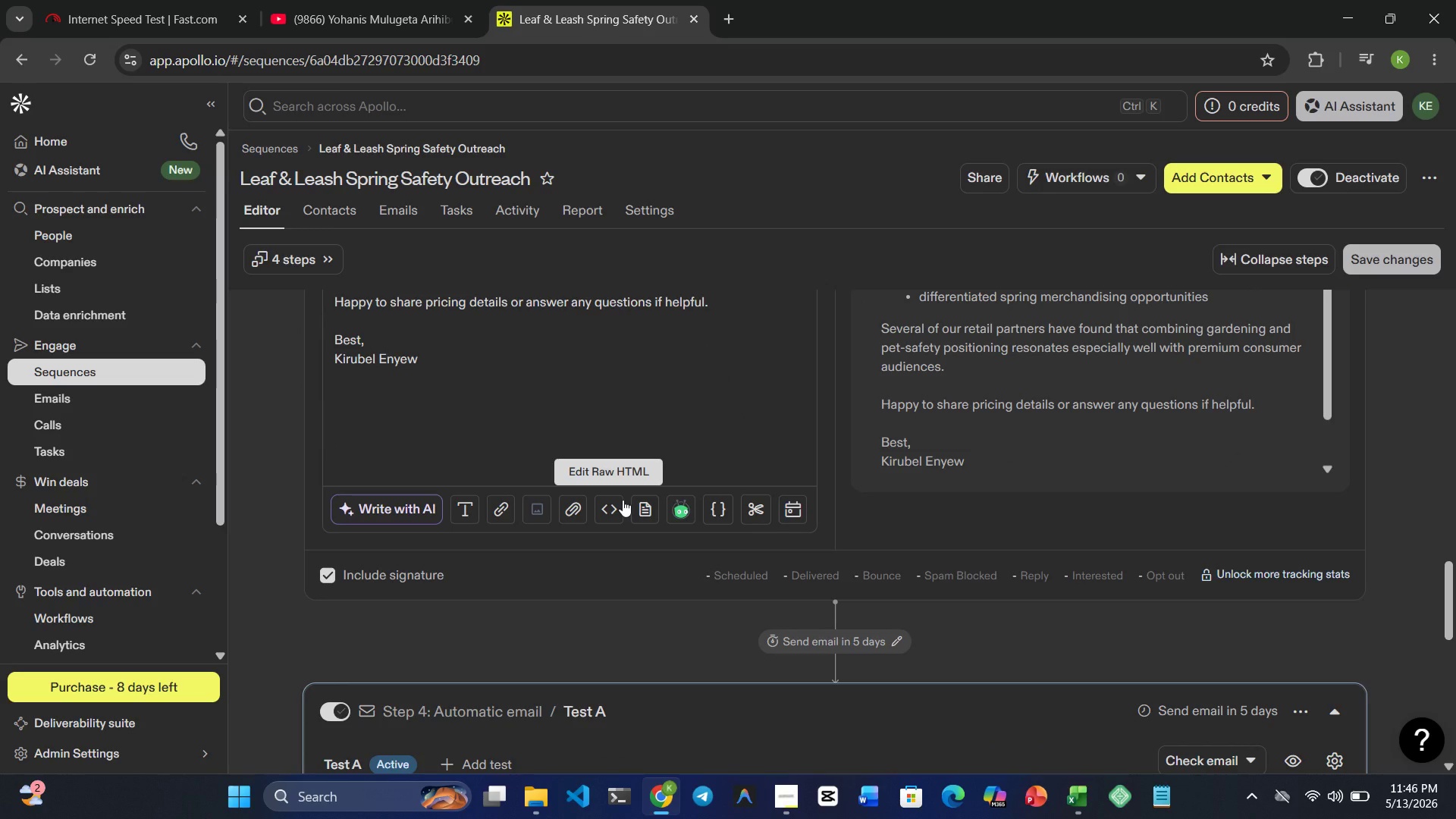 
left_click([775, 806])